 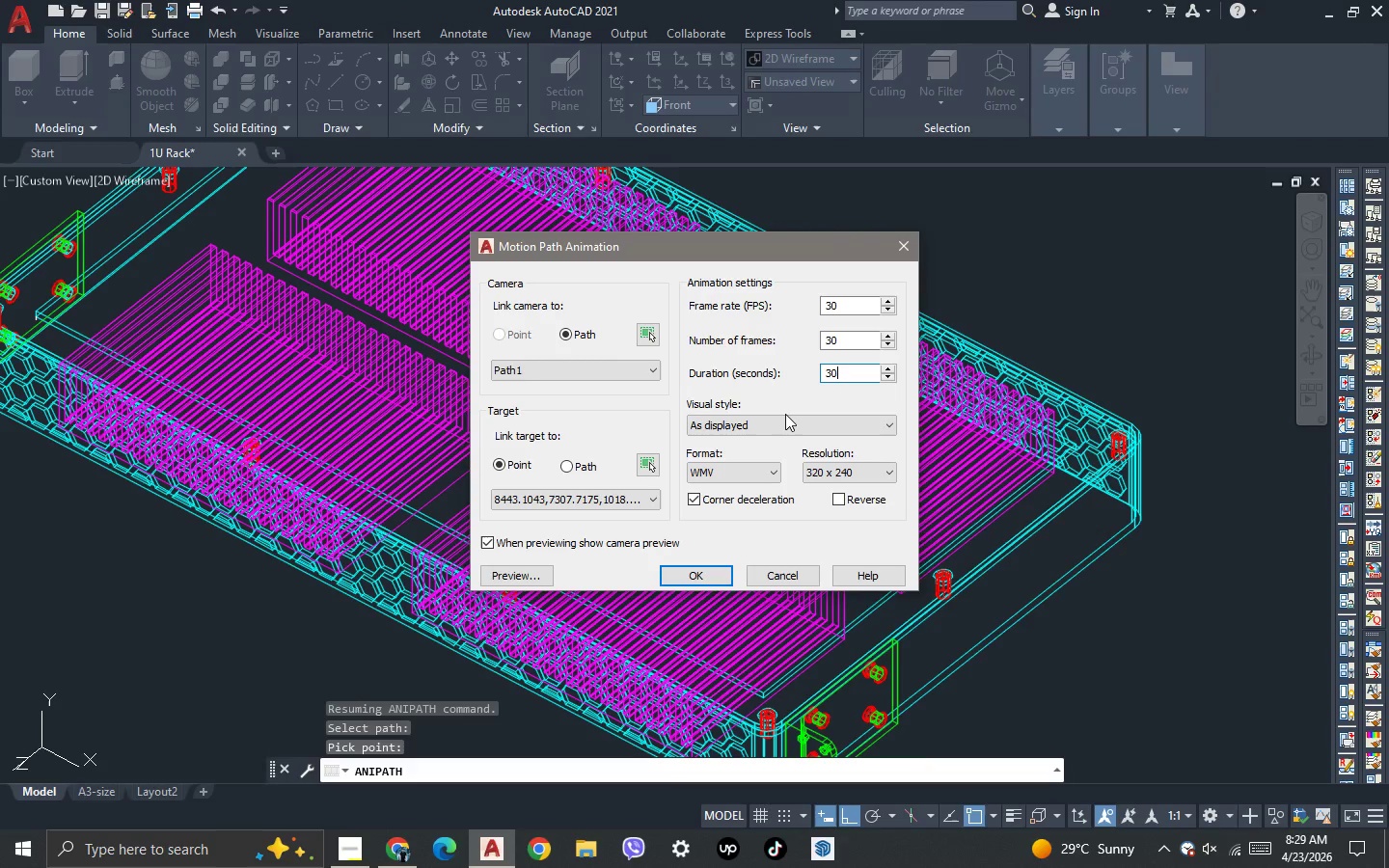 
left_click([813, 428])
 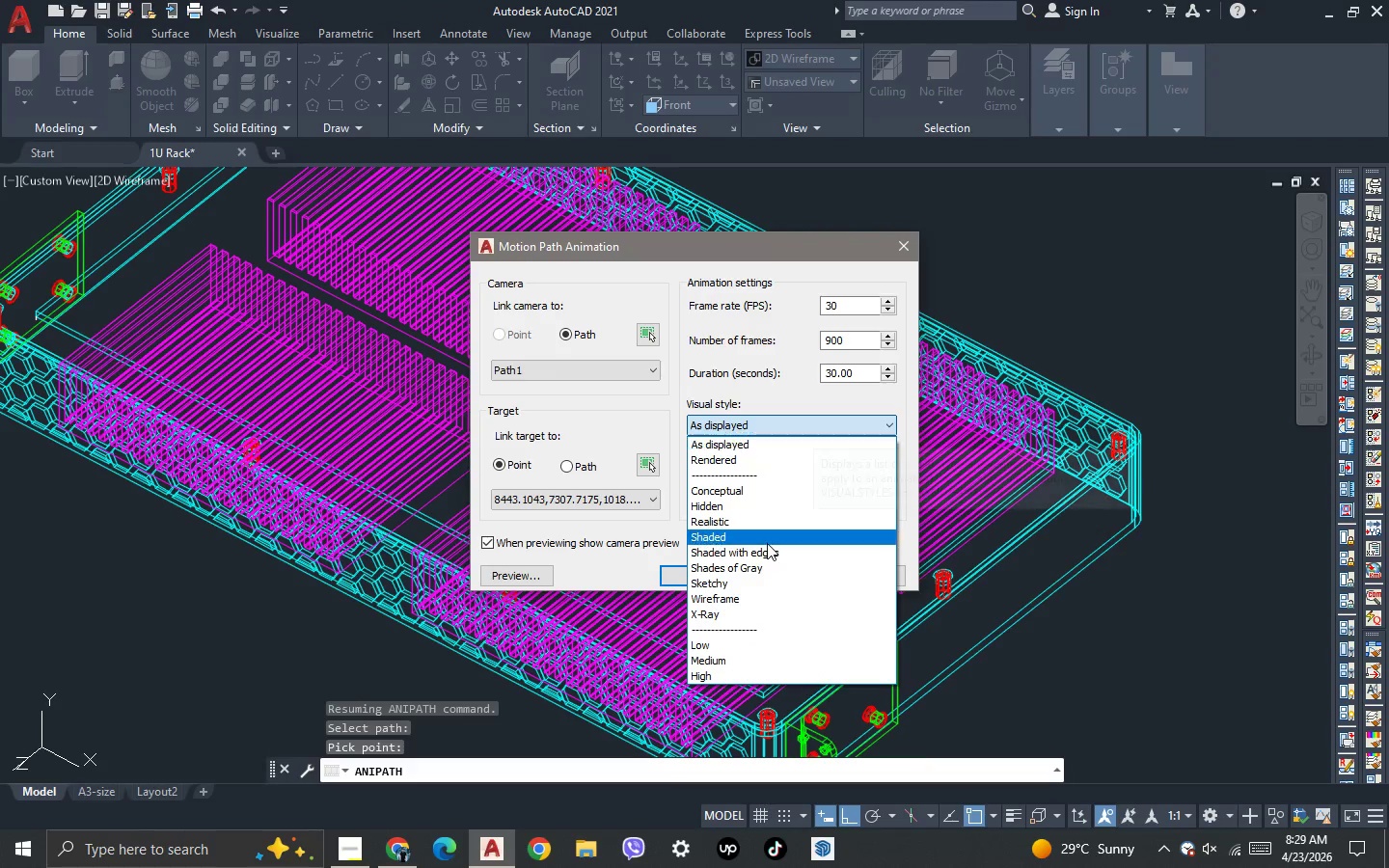 
left_click([763, 552])
 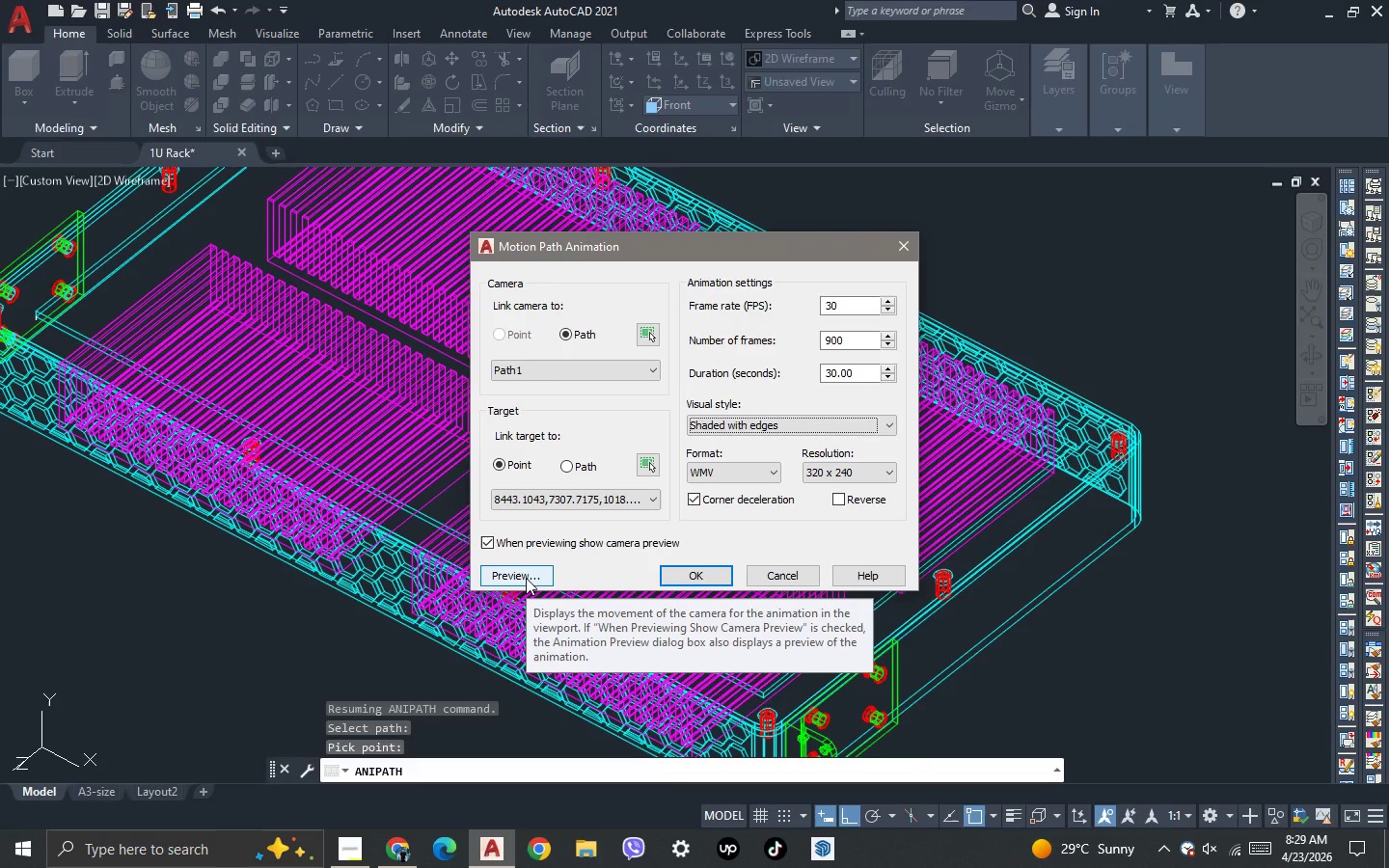 
wait(5.39)
 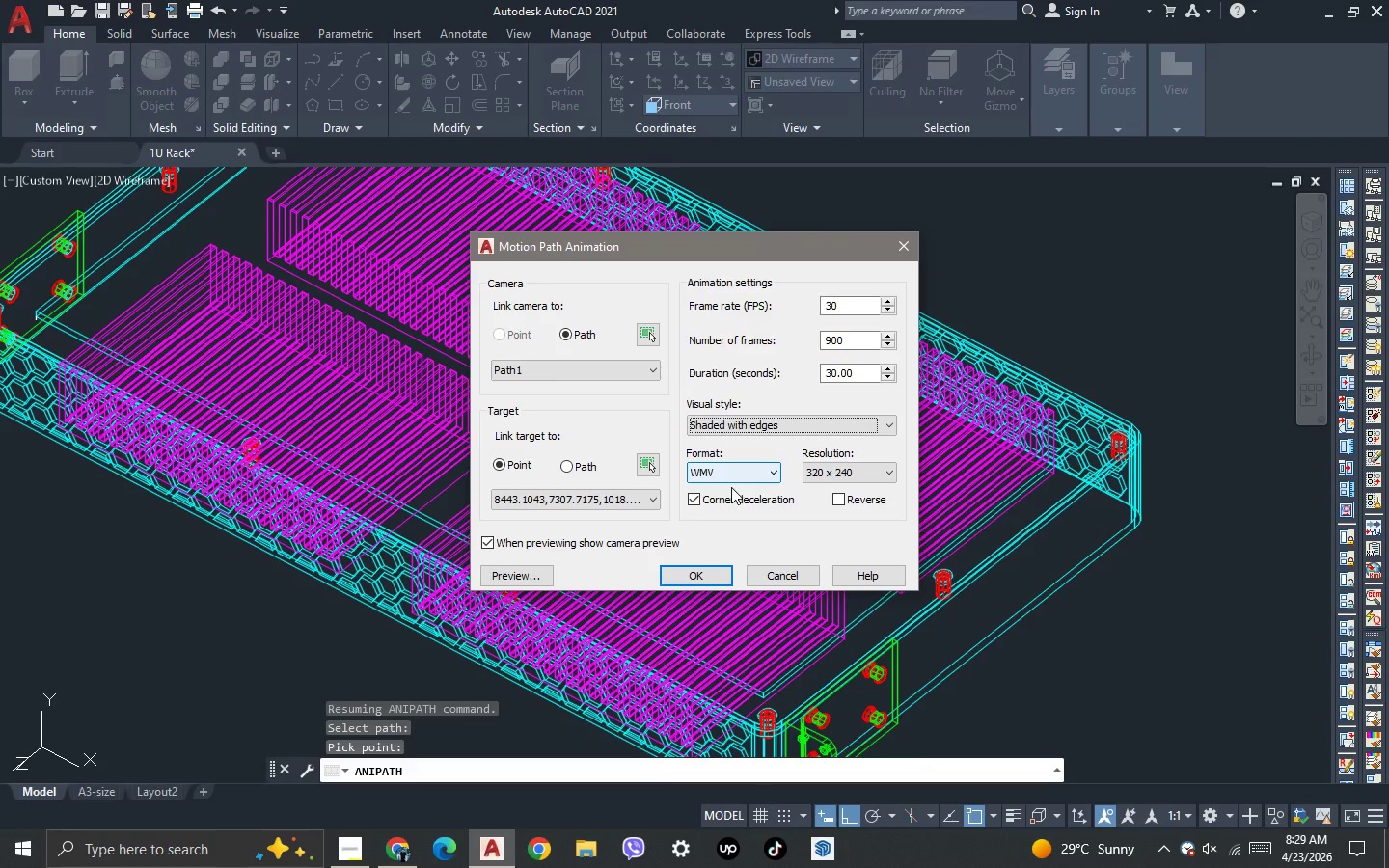 
left_click([526, 578])
 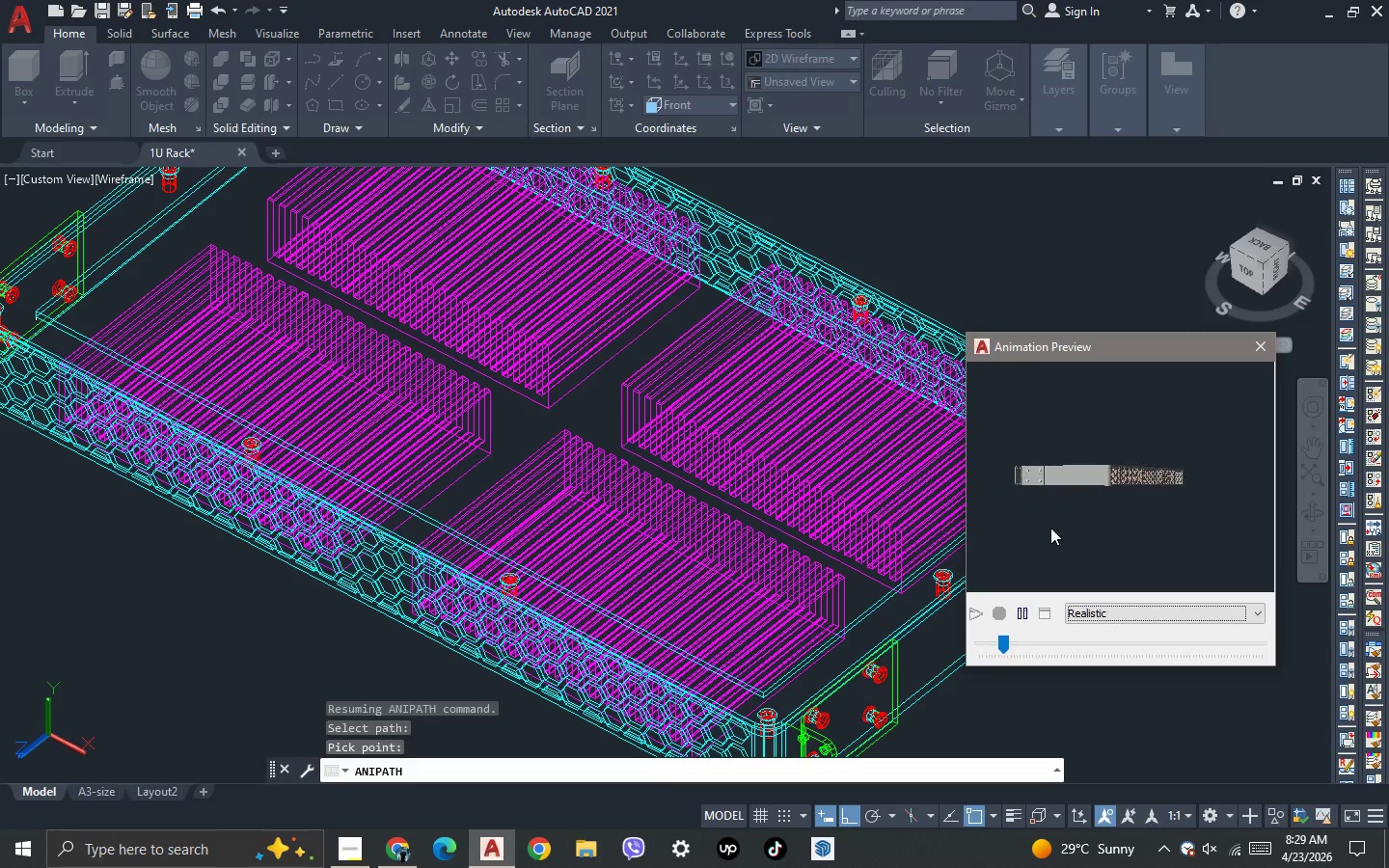 
left_click([1257, 613])
 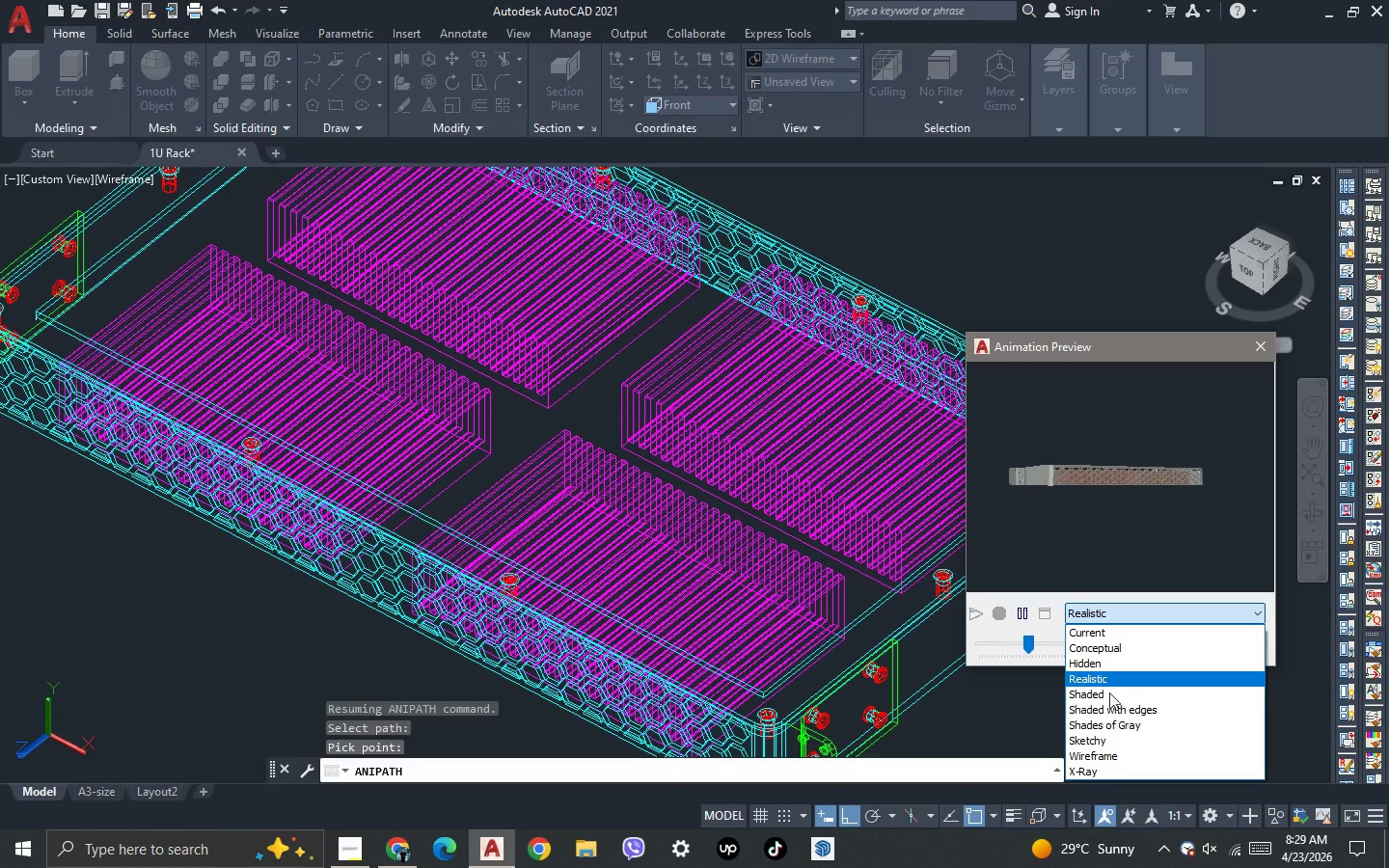 
left_click([1106, 706])
 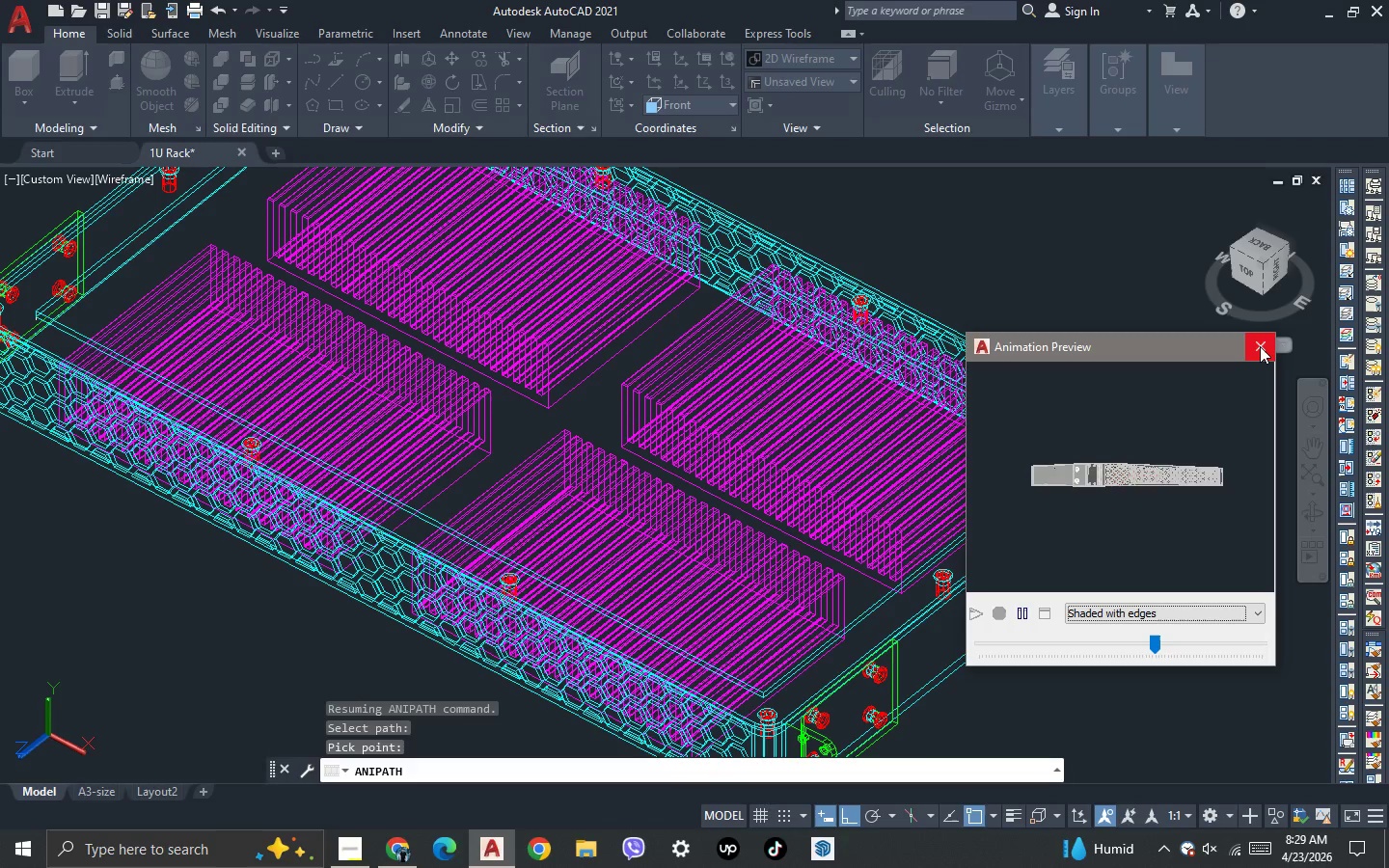 
wait(29.69)
 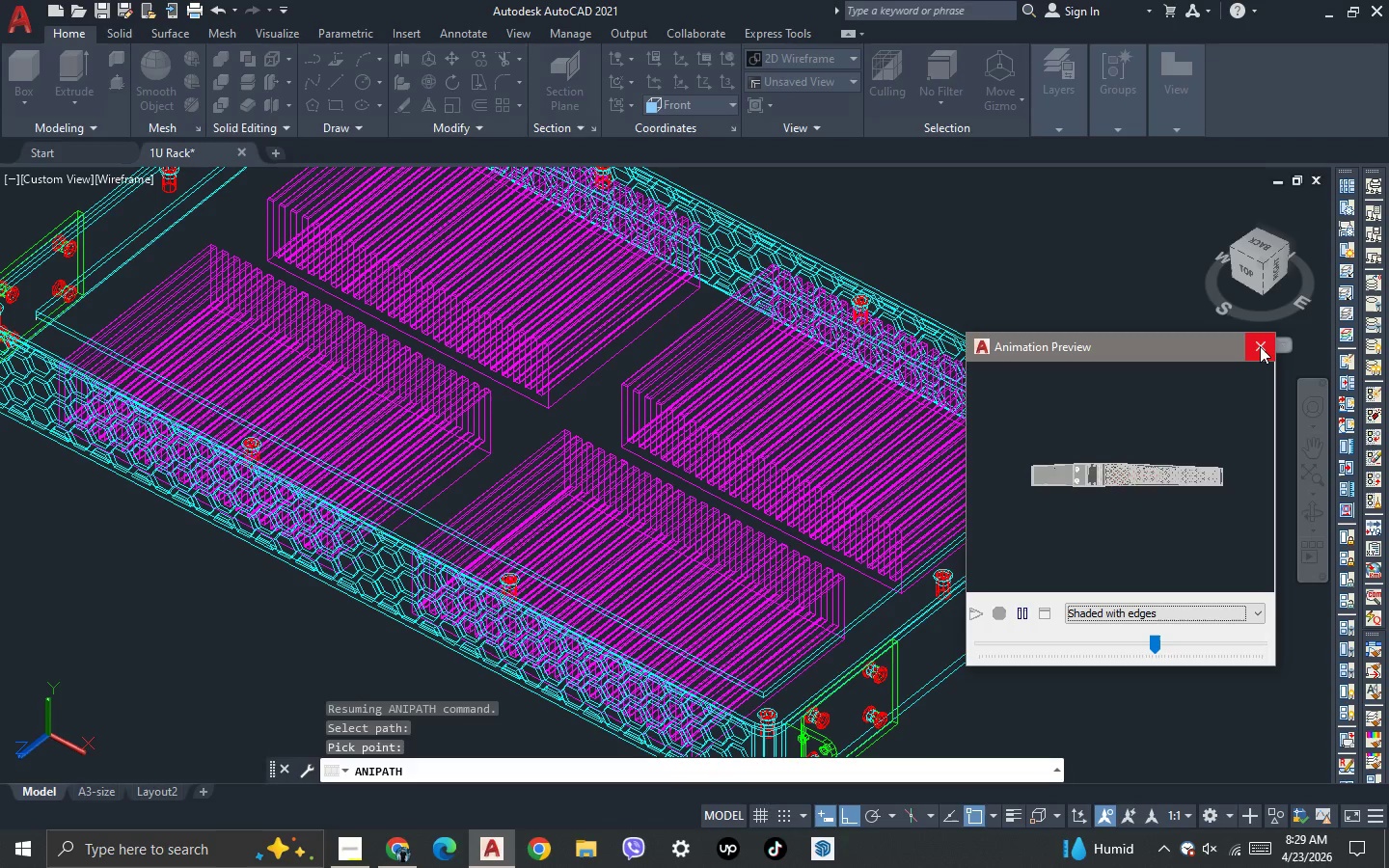 
left_click([1260, 346])
 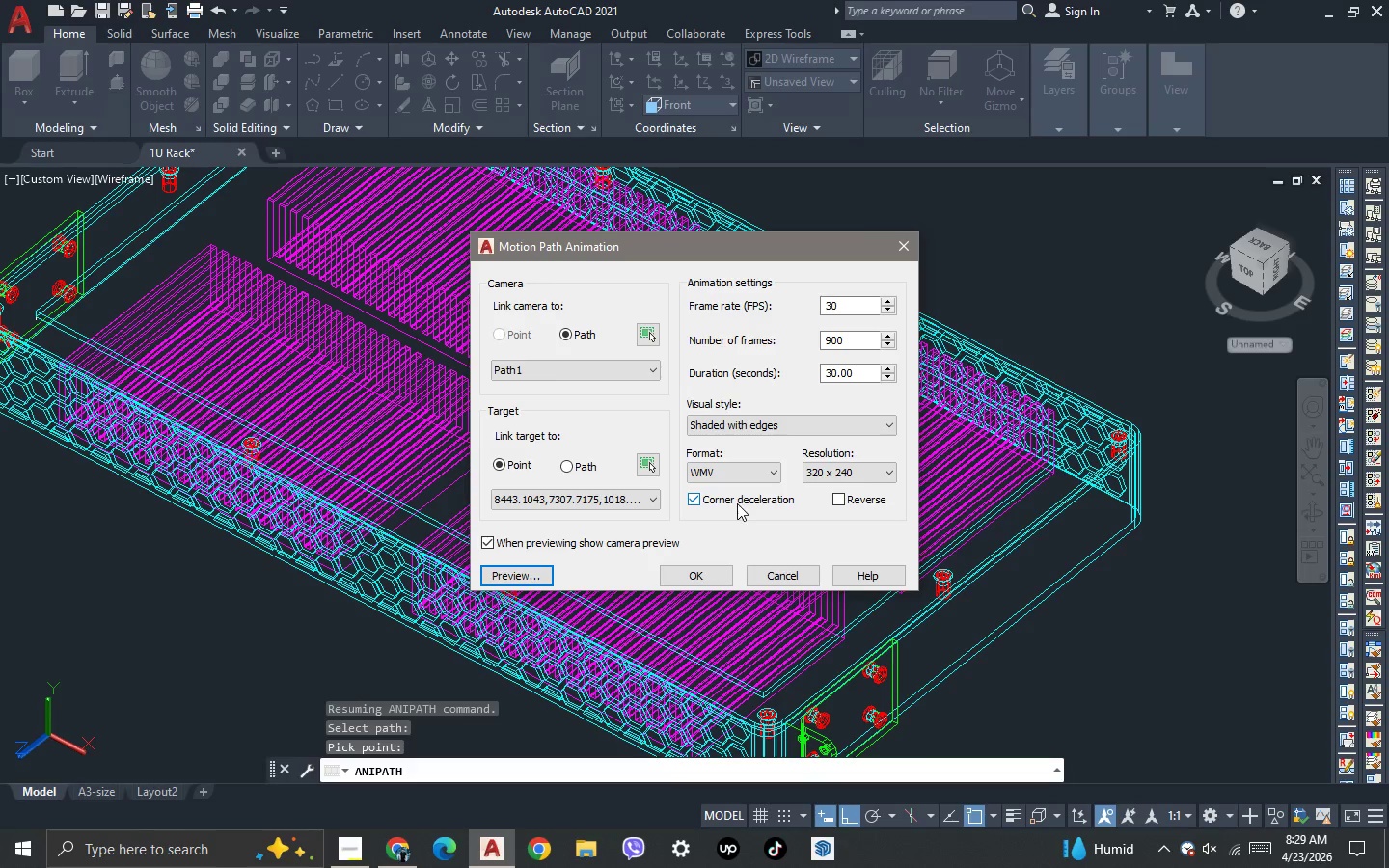 
left_click([766, 475])
 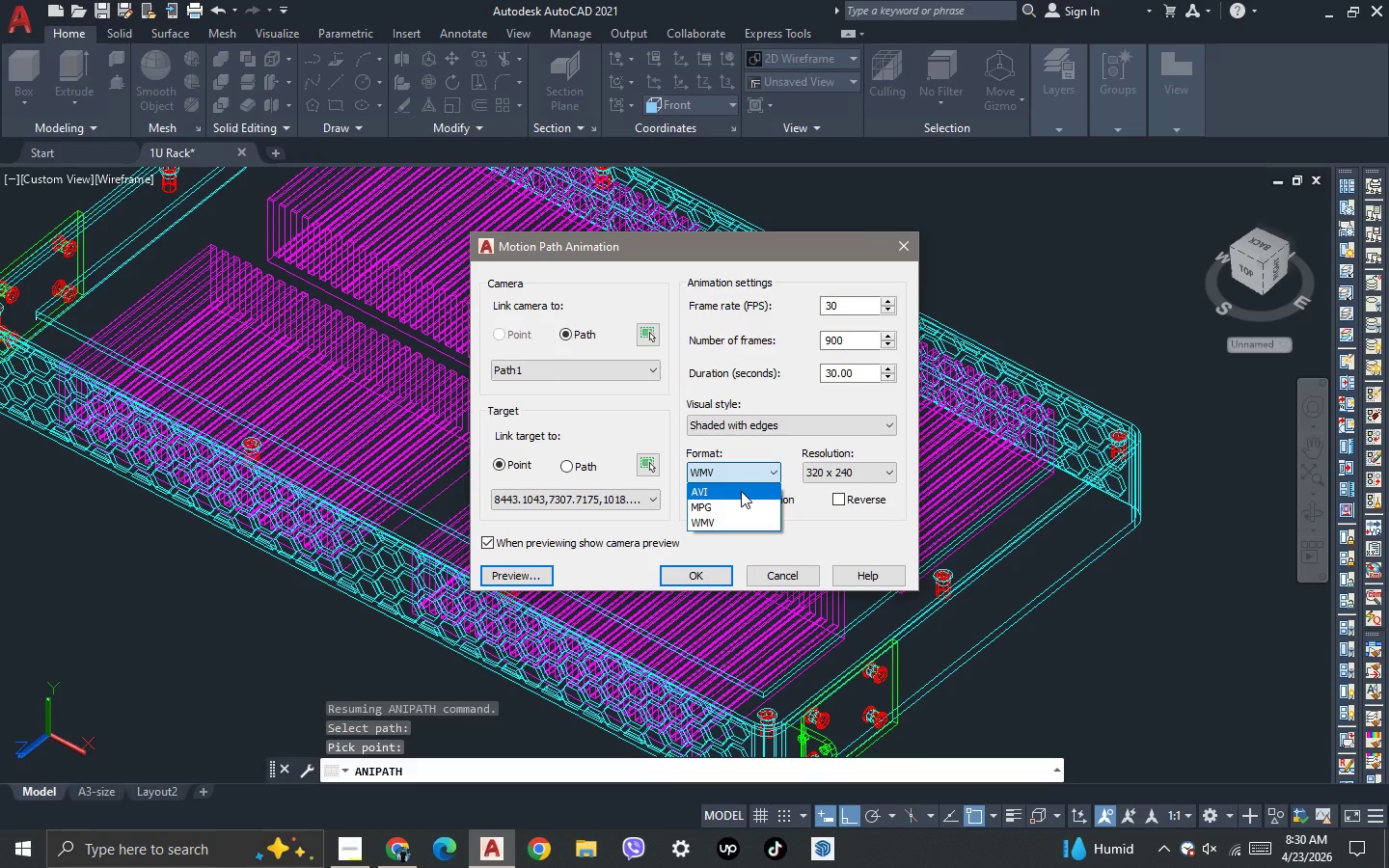 
left_click([741, 491])
 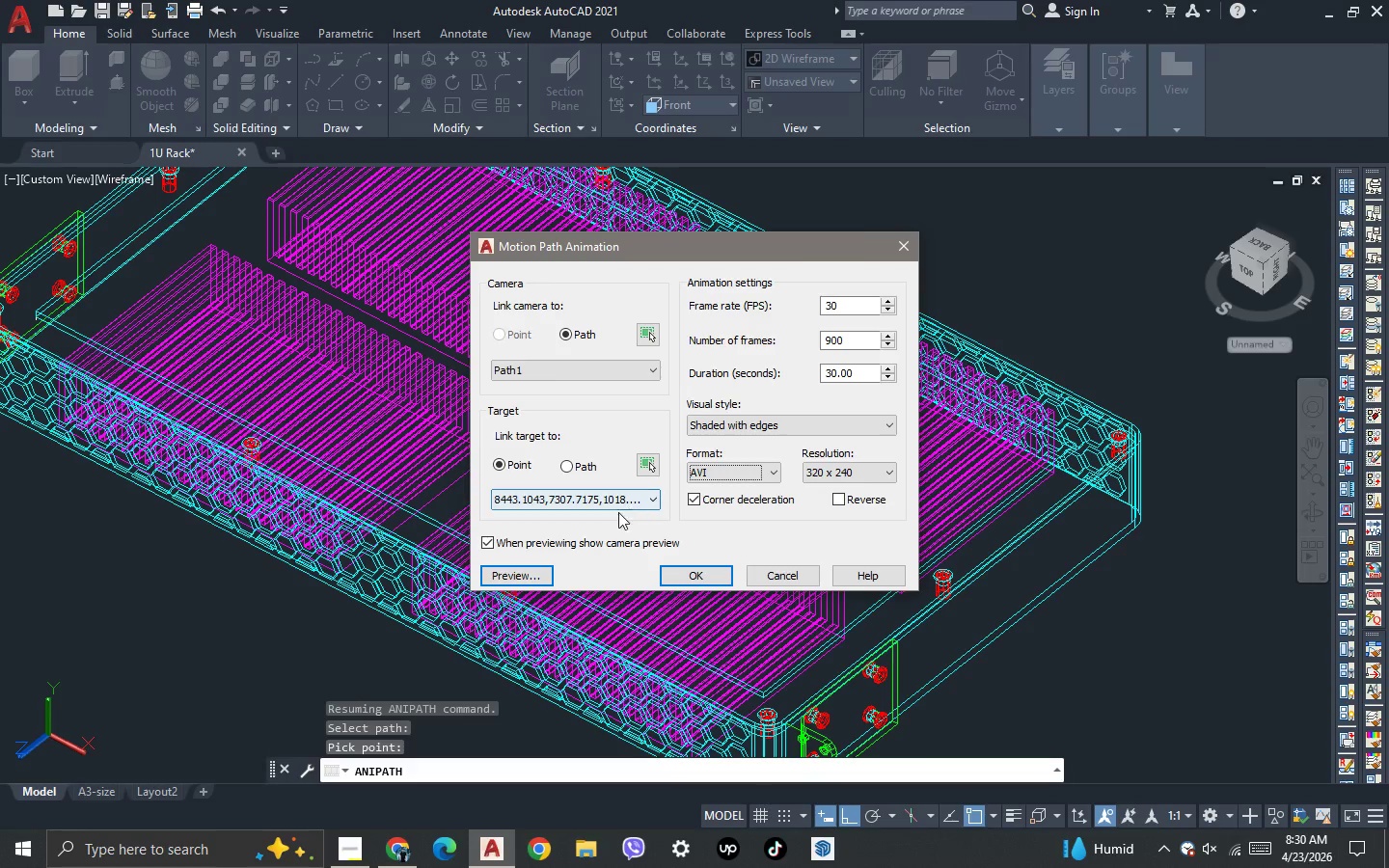 
left_click([523, 575])
 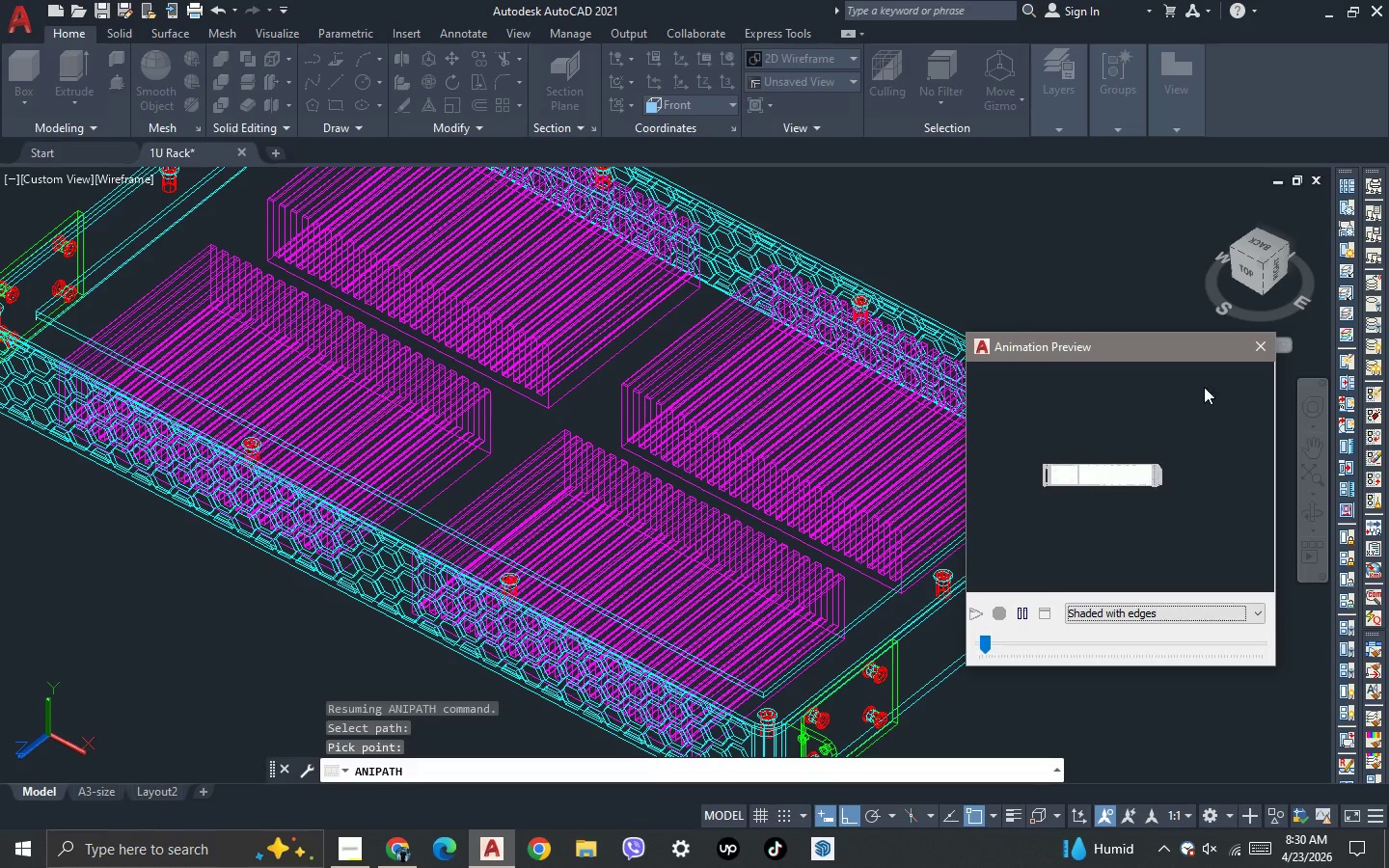 
left_click([1259, 354])
 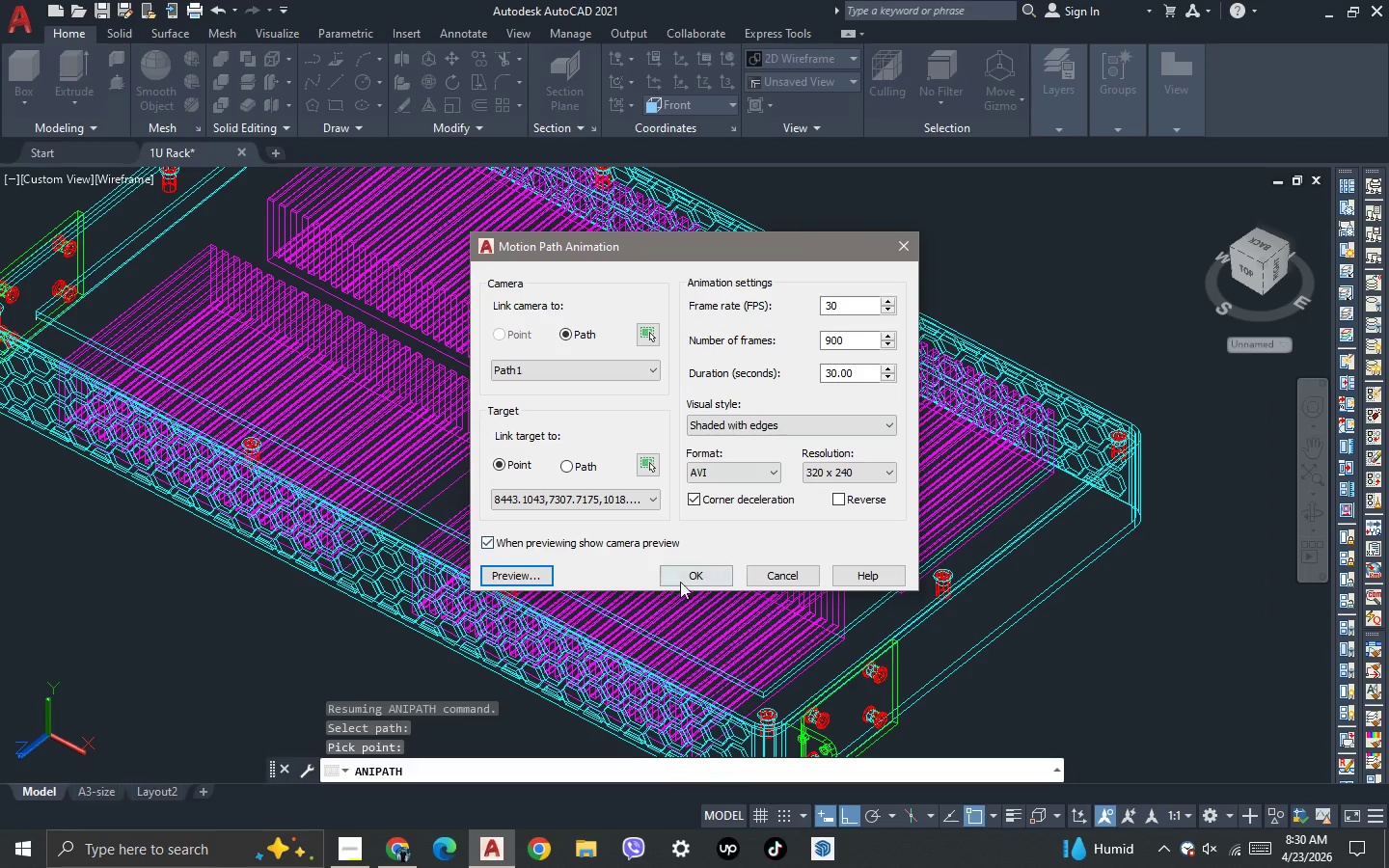 
left_click([687, 582])
 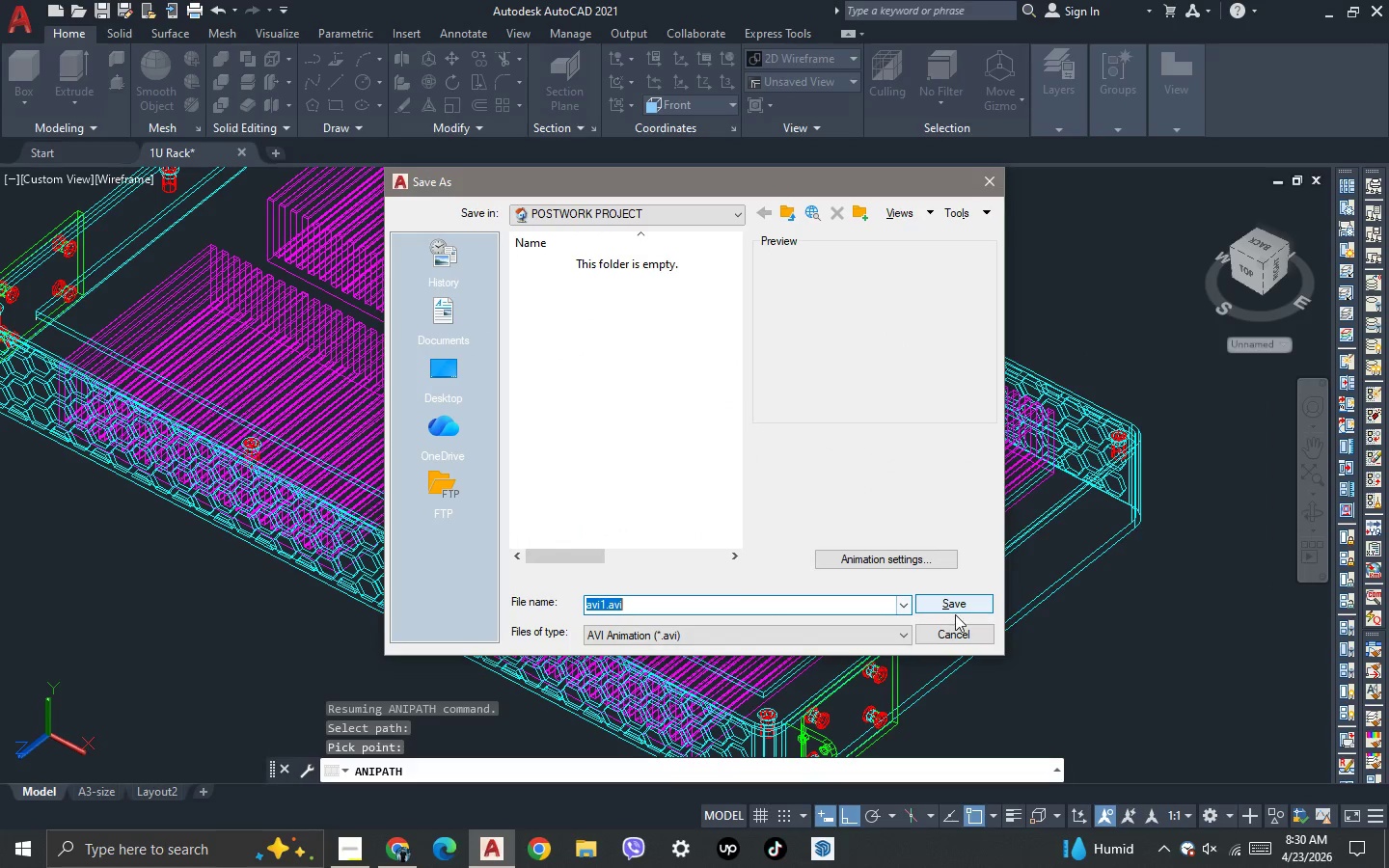 
left_click([959, 604])
 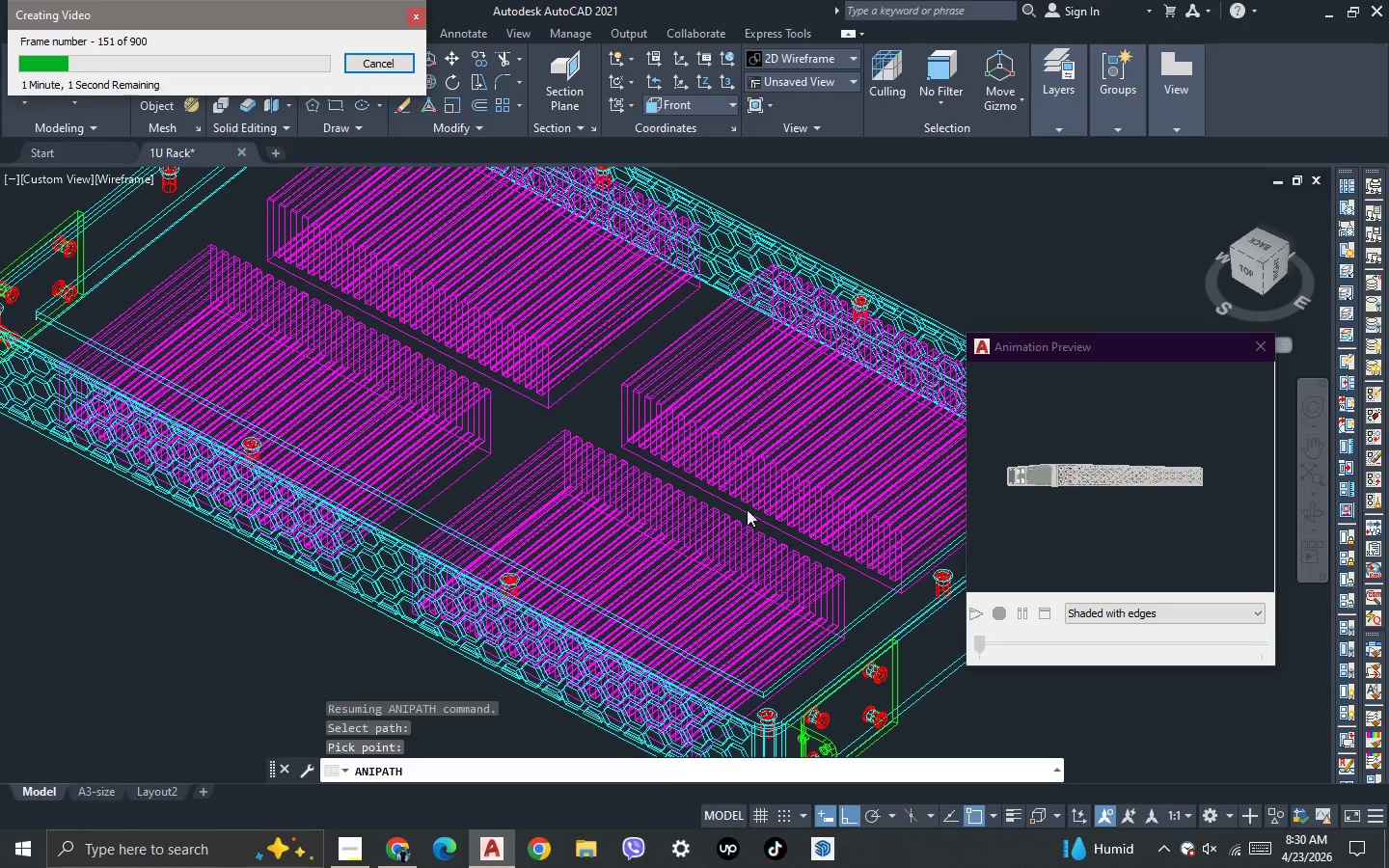 
wait(27.38)
 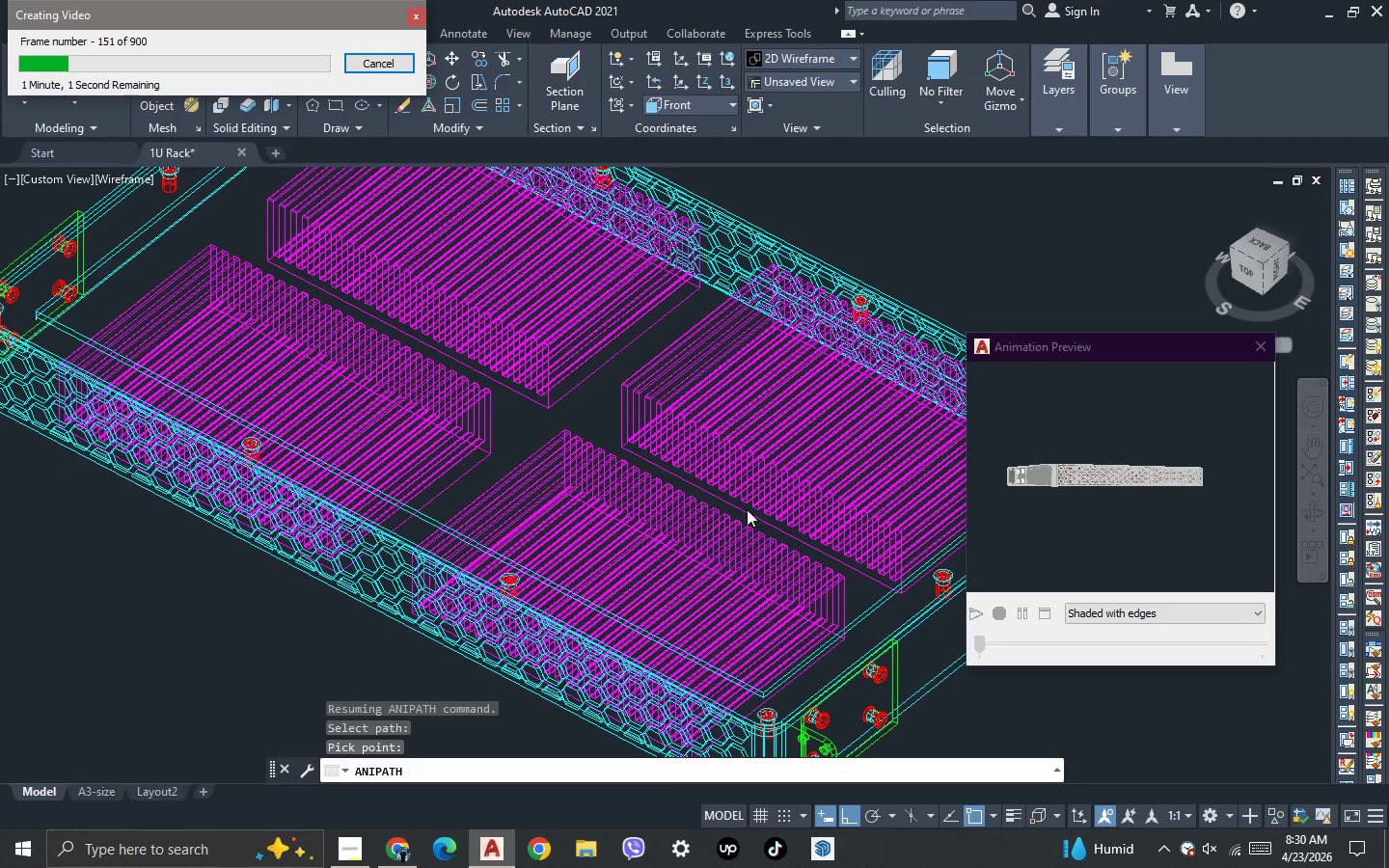 
scroll: coordinate [706, 494], scroll_direction: down, amount: 1.0
 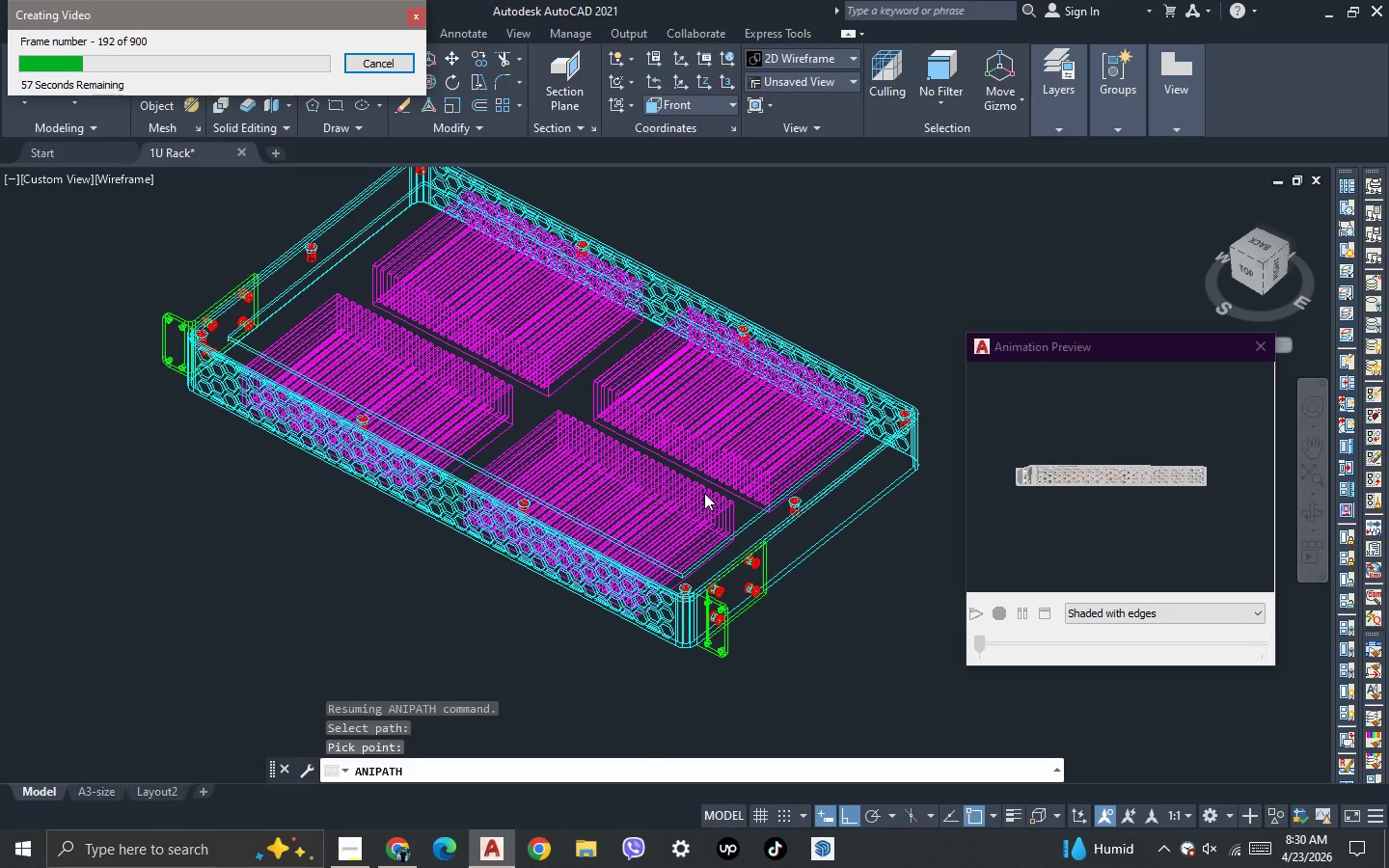 
scroll: coordinate [704, 493], scroll_direction: up, amount: 1.0
 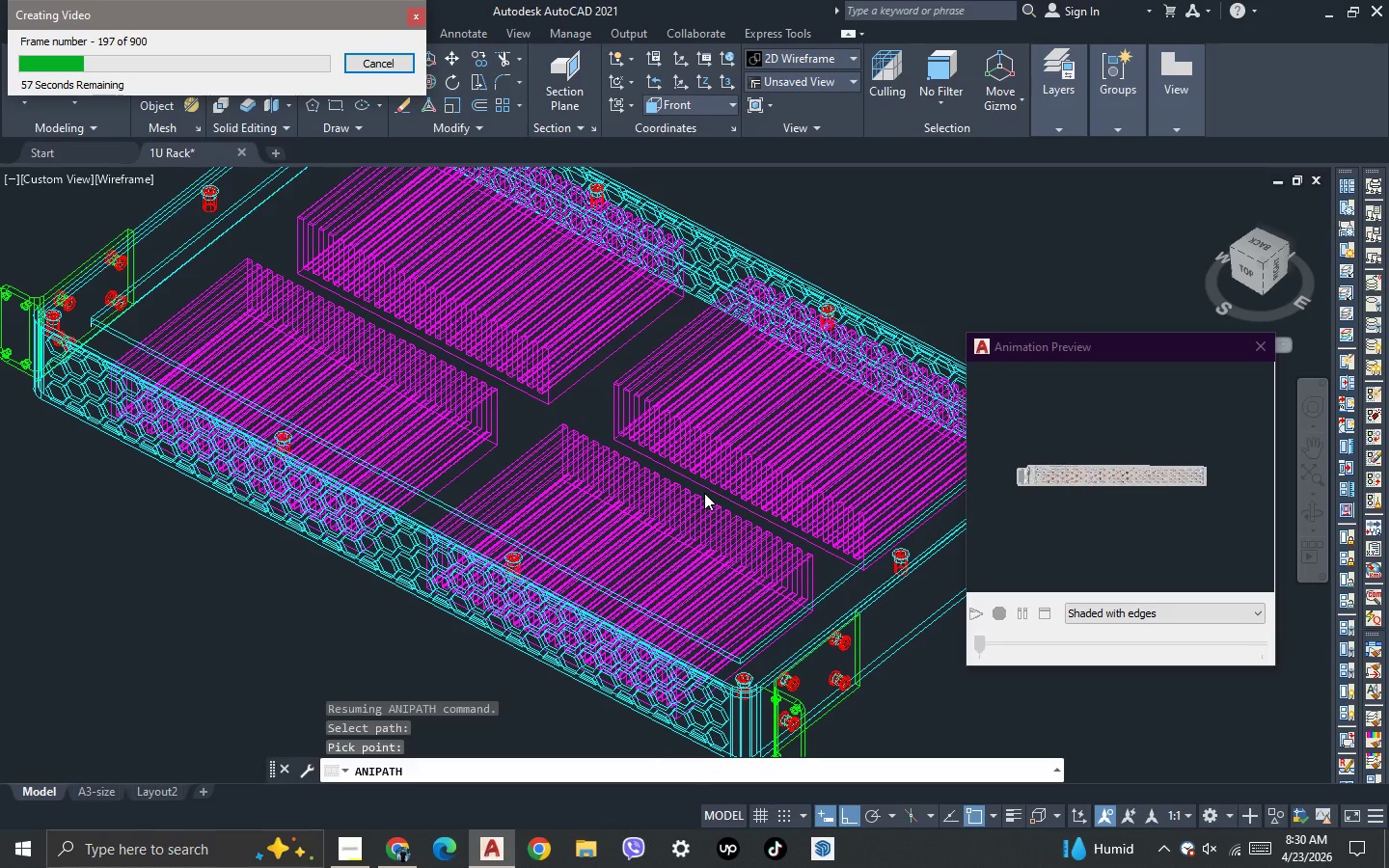 
scroll: coordinate [704, 493], scroll_direction: down, amount: 1.0
 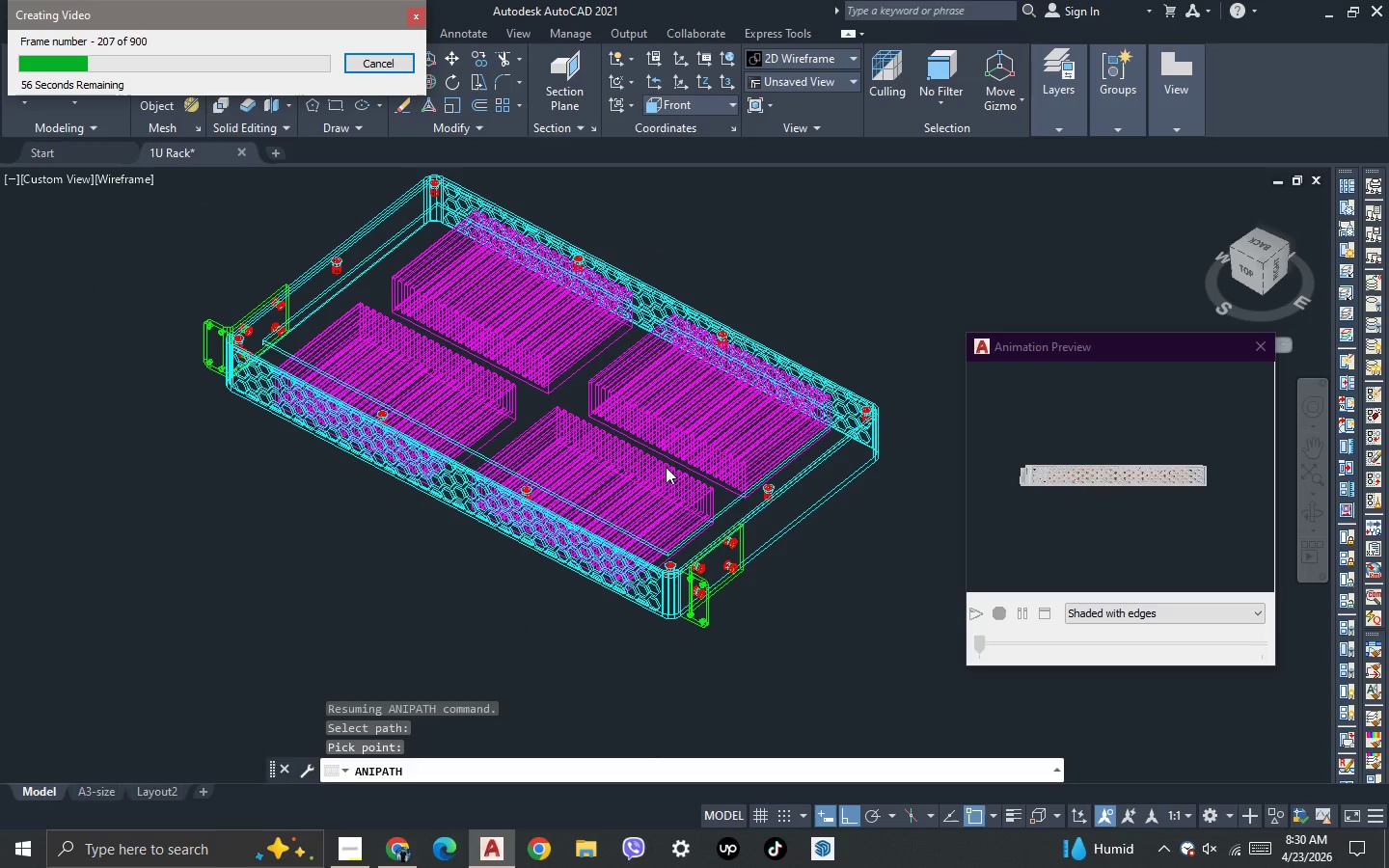 
scroll: coordinate [625, 417], scroll_direction: up, amount: 1.0
 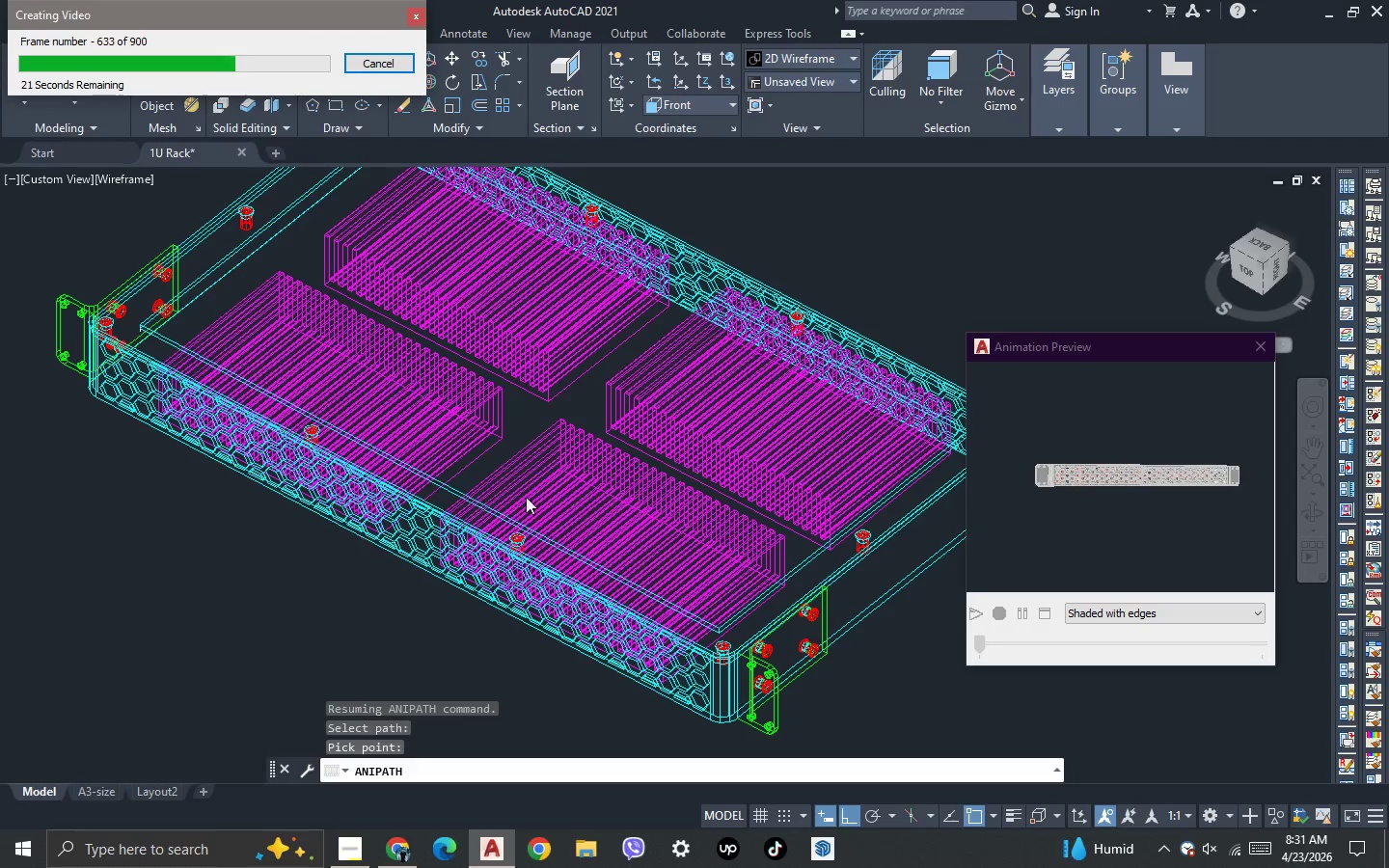 
wait(64.19)
 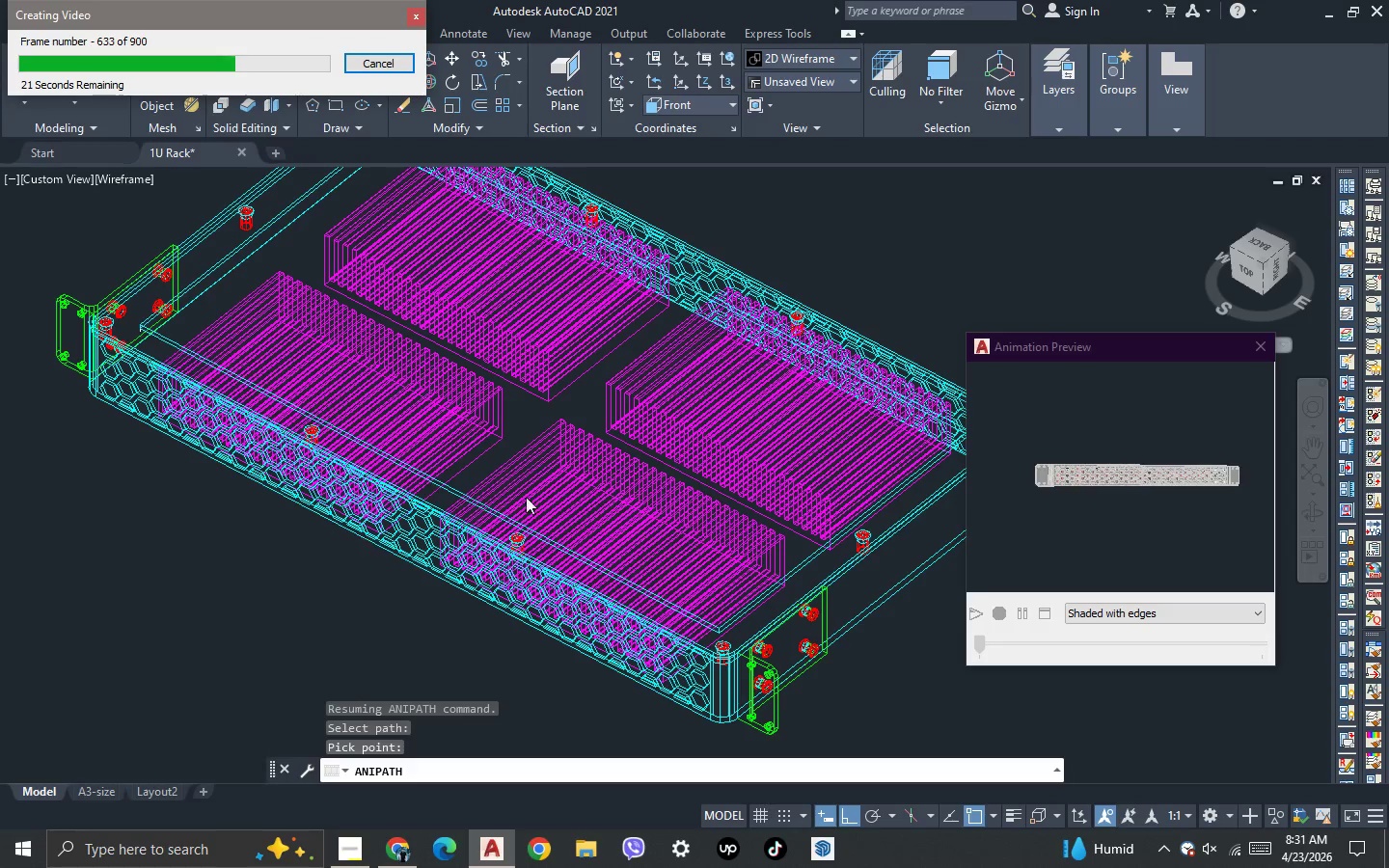 
scroll: coordinate [291, 379], scroll_direction: down, amount: 1.0
 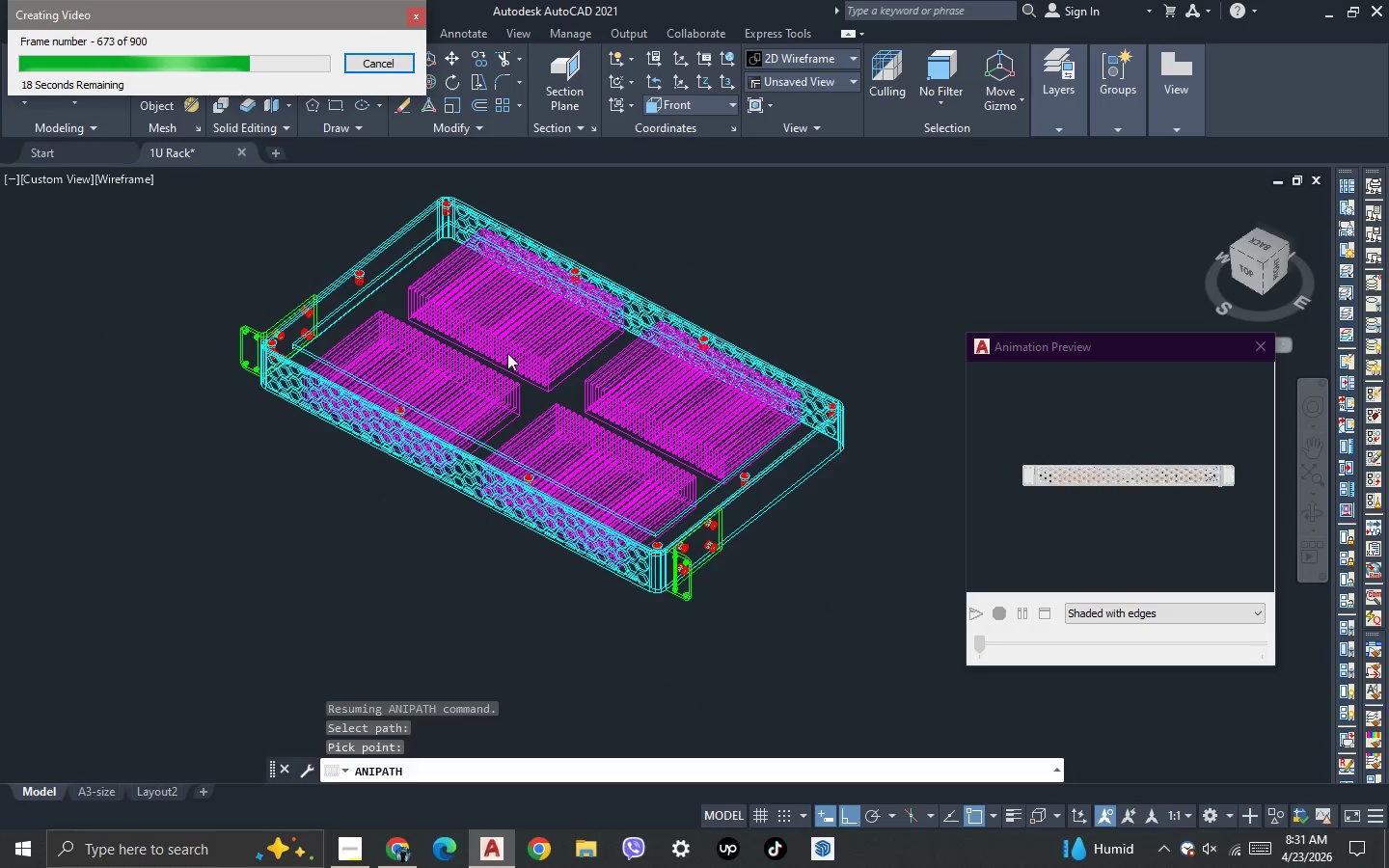 
scroll: coordinate [507, 353], scroll_direction: up, amount: 1.0
 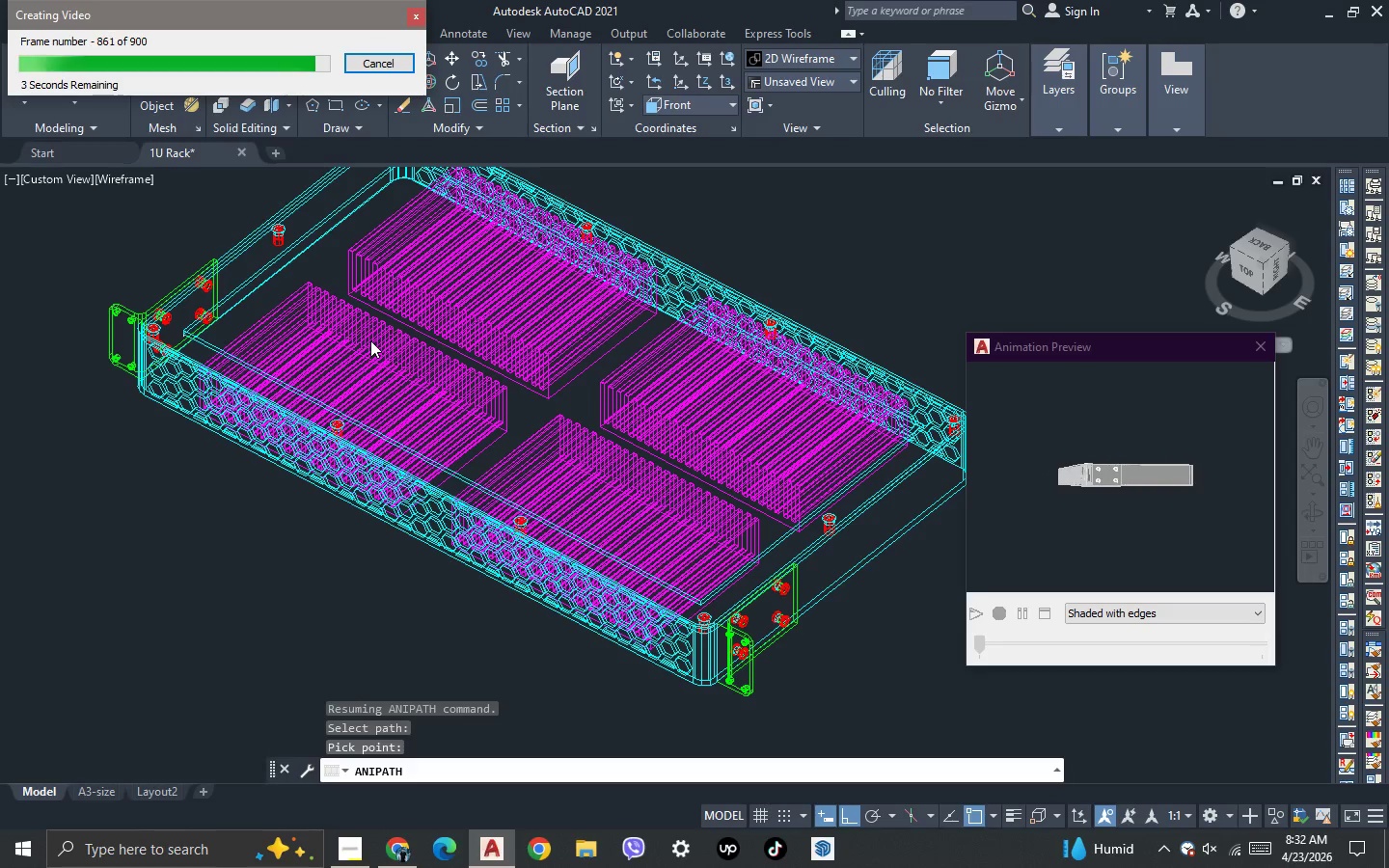 
wait(30.5)
 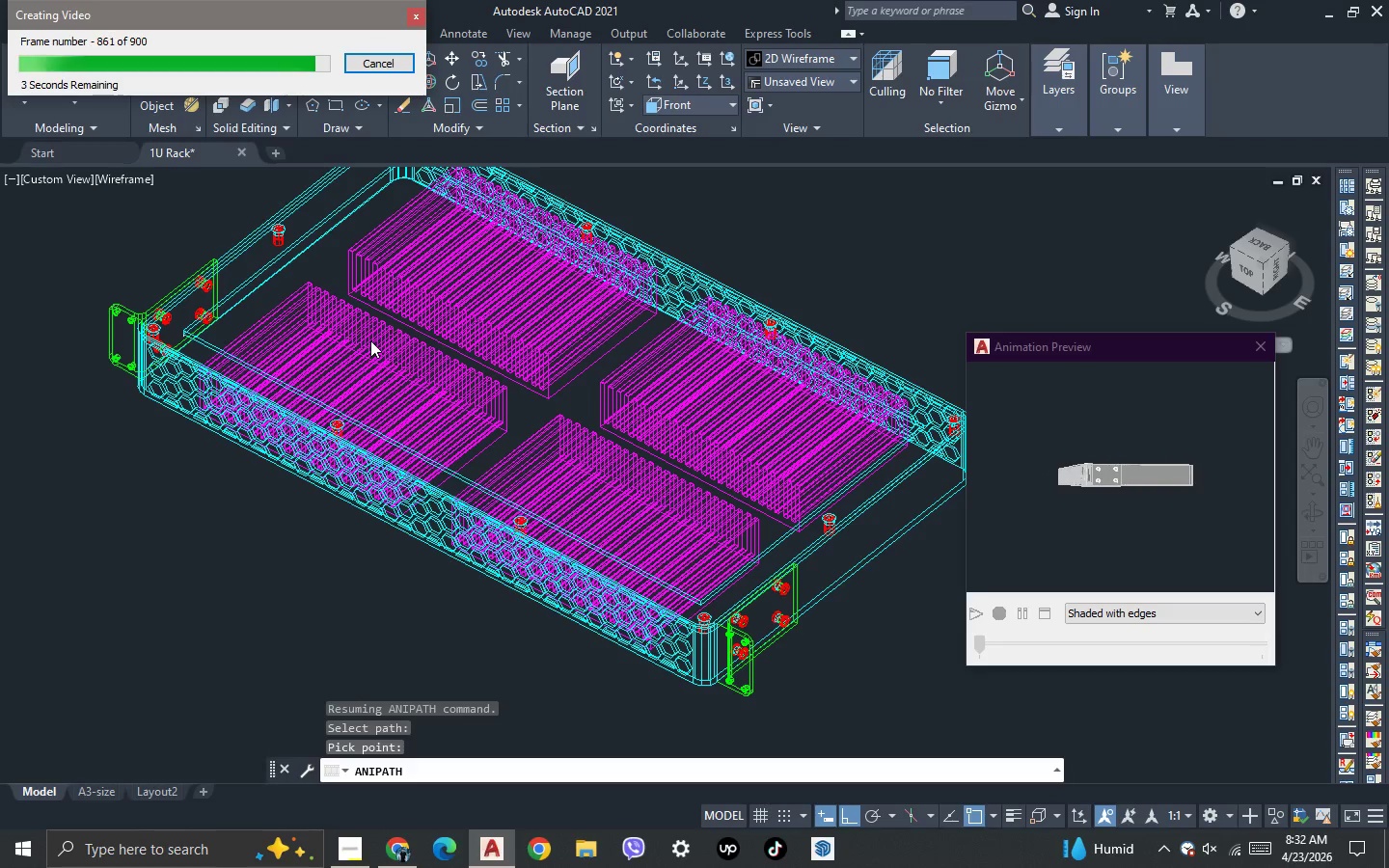 
scroll: coordinate [523, 299], scroll_direction: down, amount: 1.0
 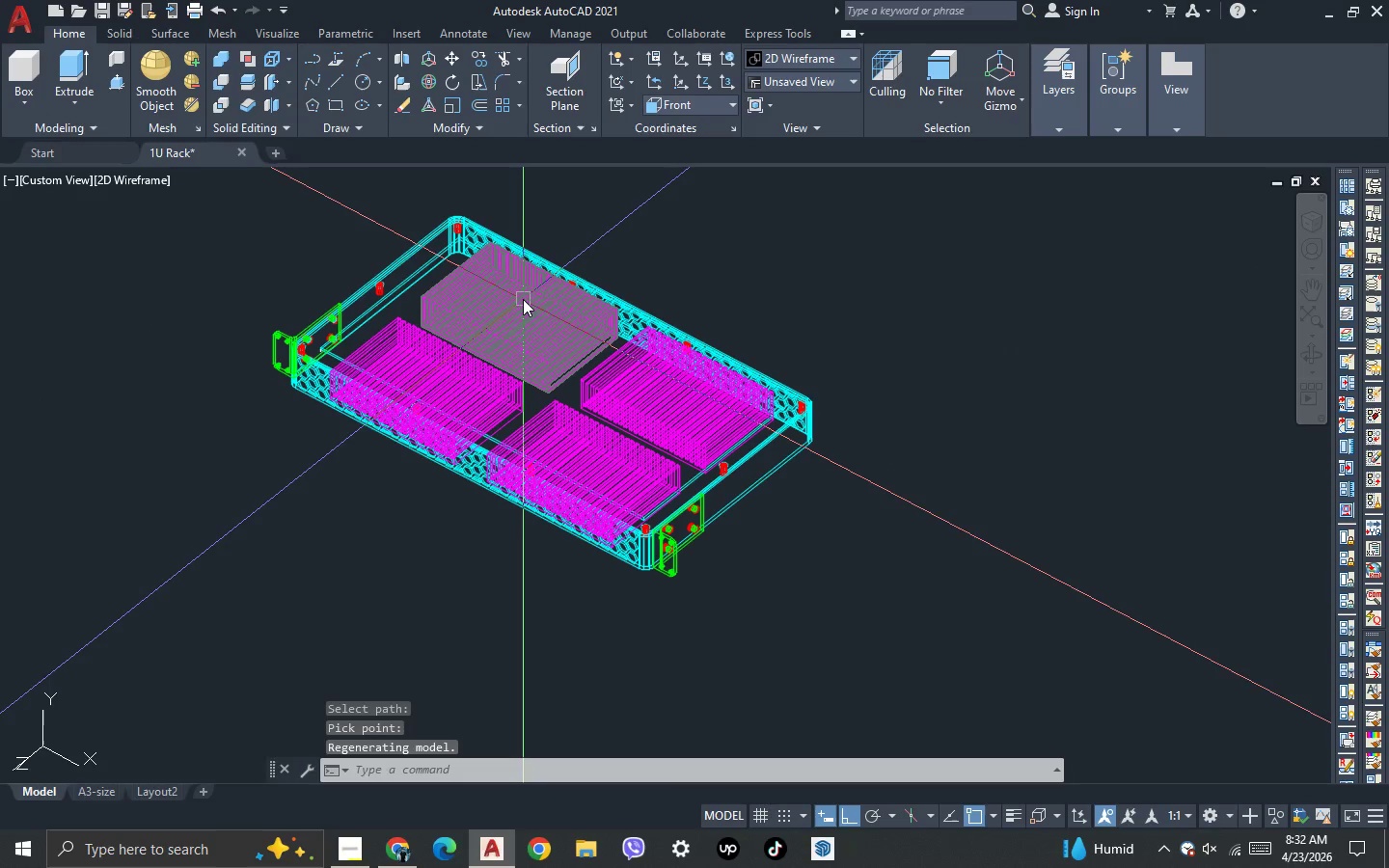 
scroll: coordinate [523, 299], scroll_direction: up, amount: 1.0
 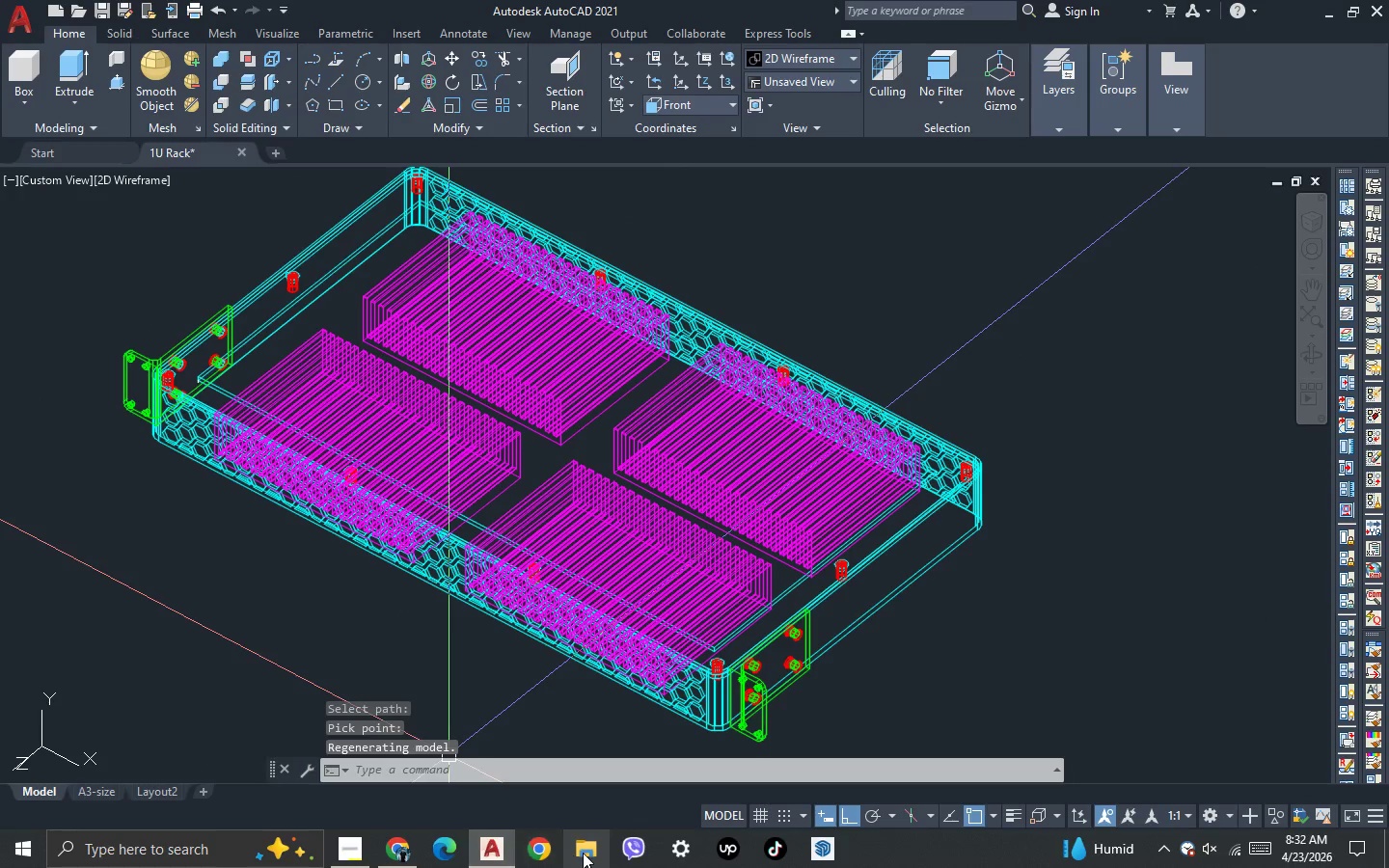 
left_click([585, 852])
 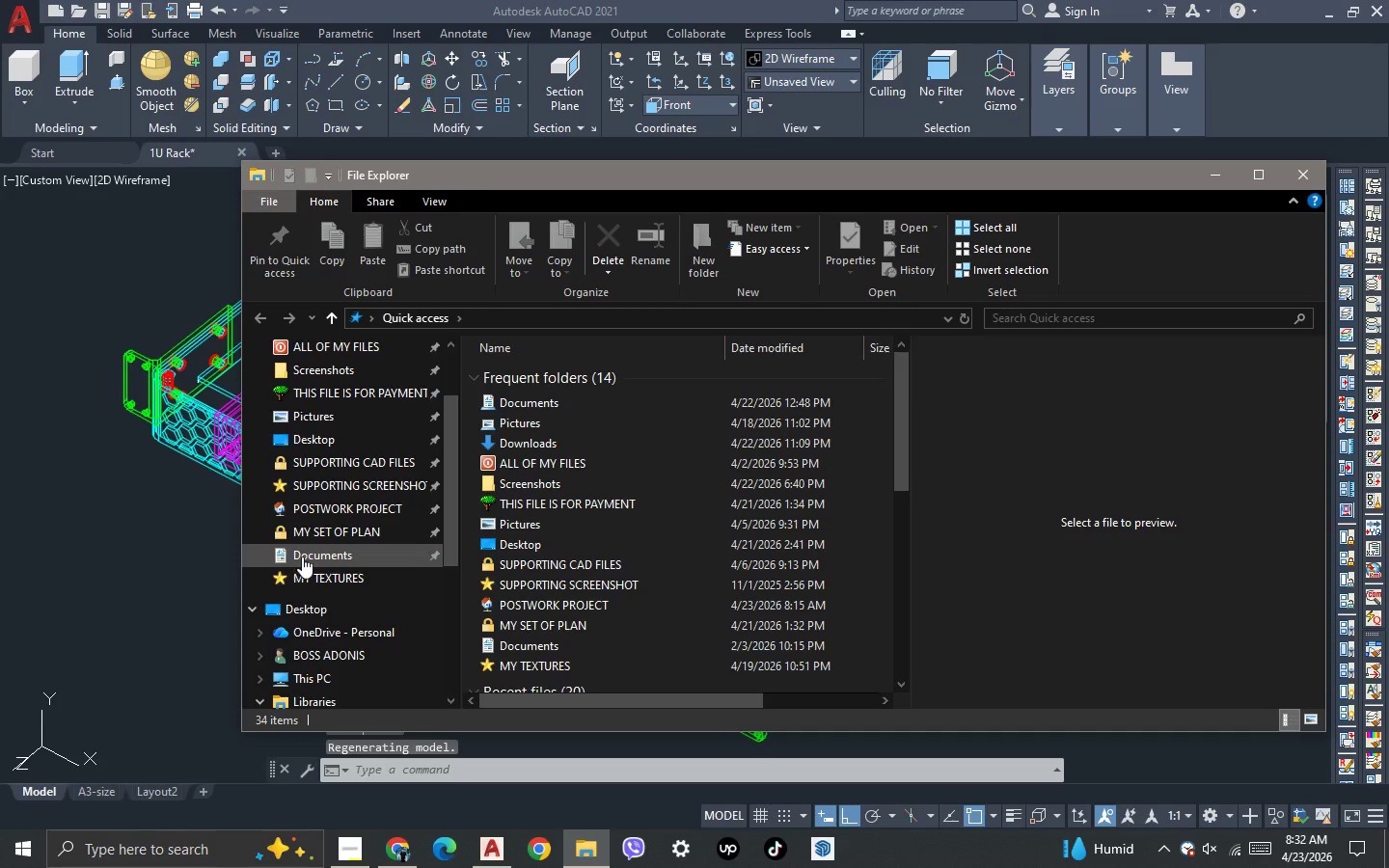 
double_click([340, 512])
 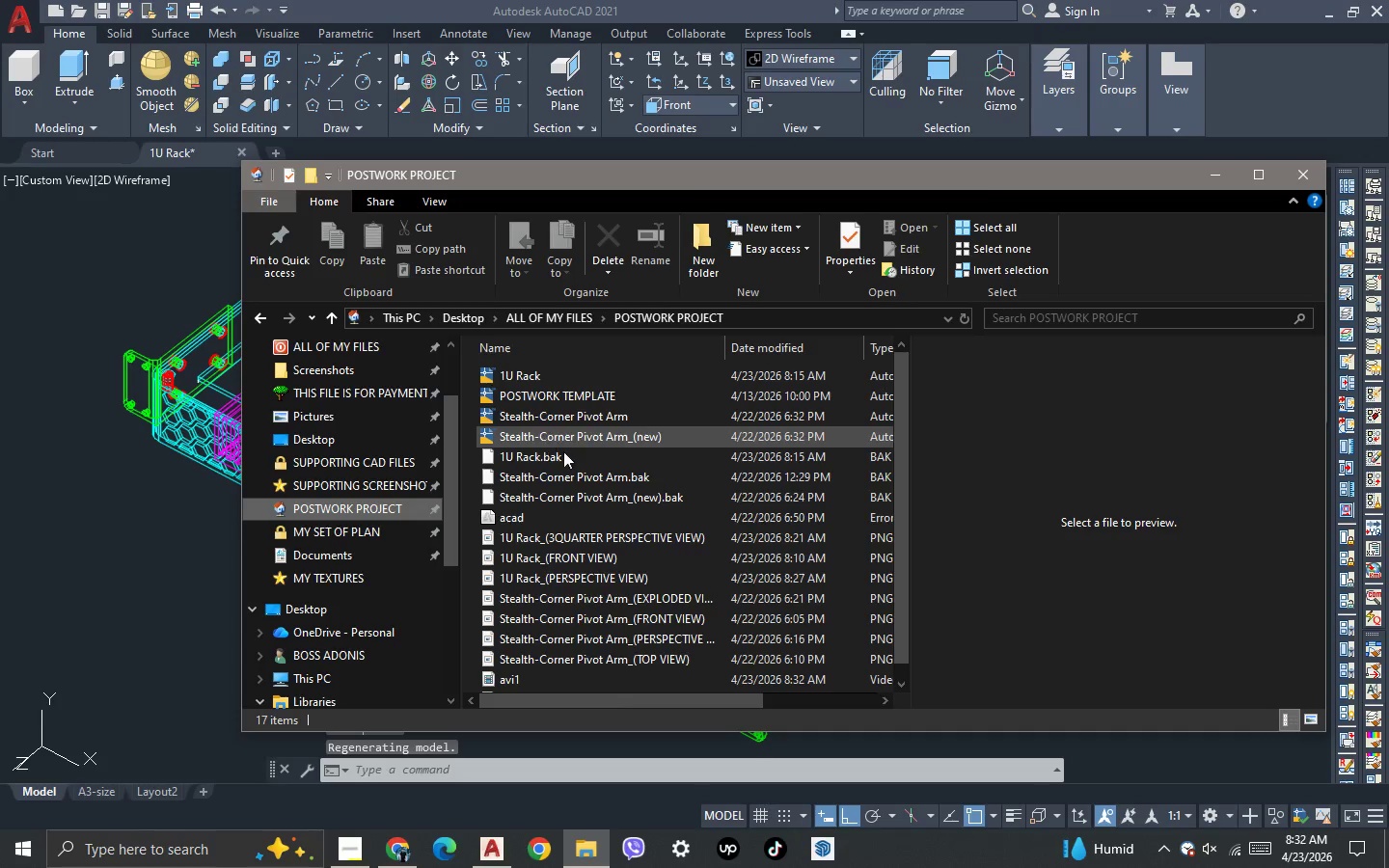 
scroll: coordinate [574, 466], scroll_direction: down, amount: 1.0
 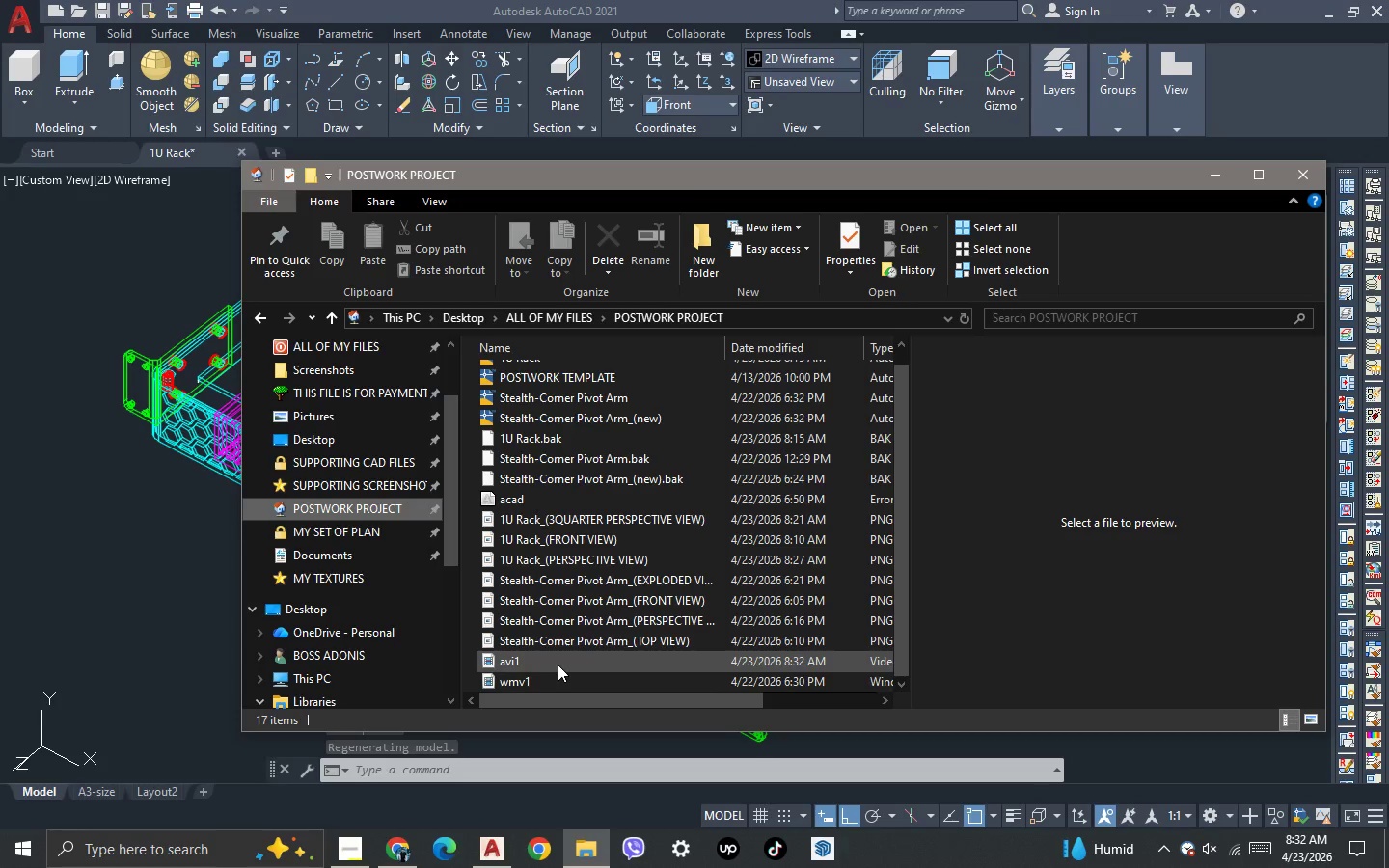 
left_click([558, 665])
 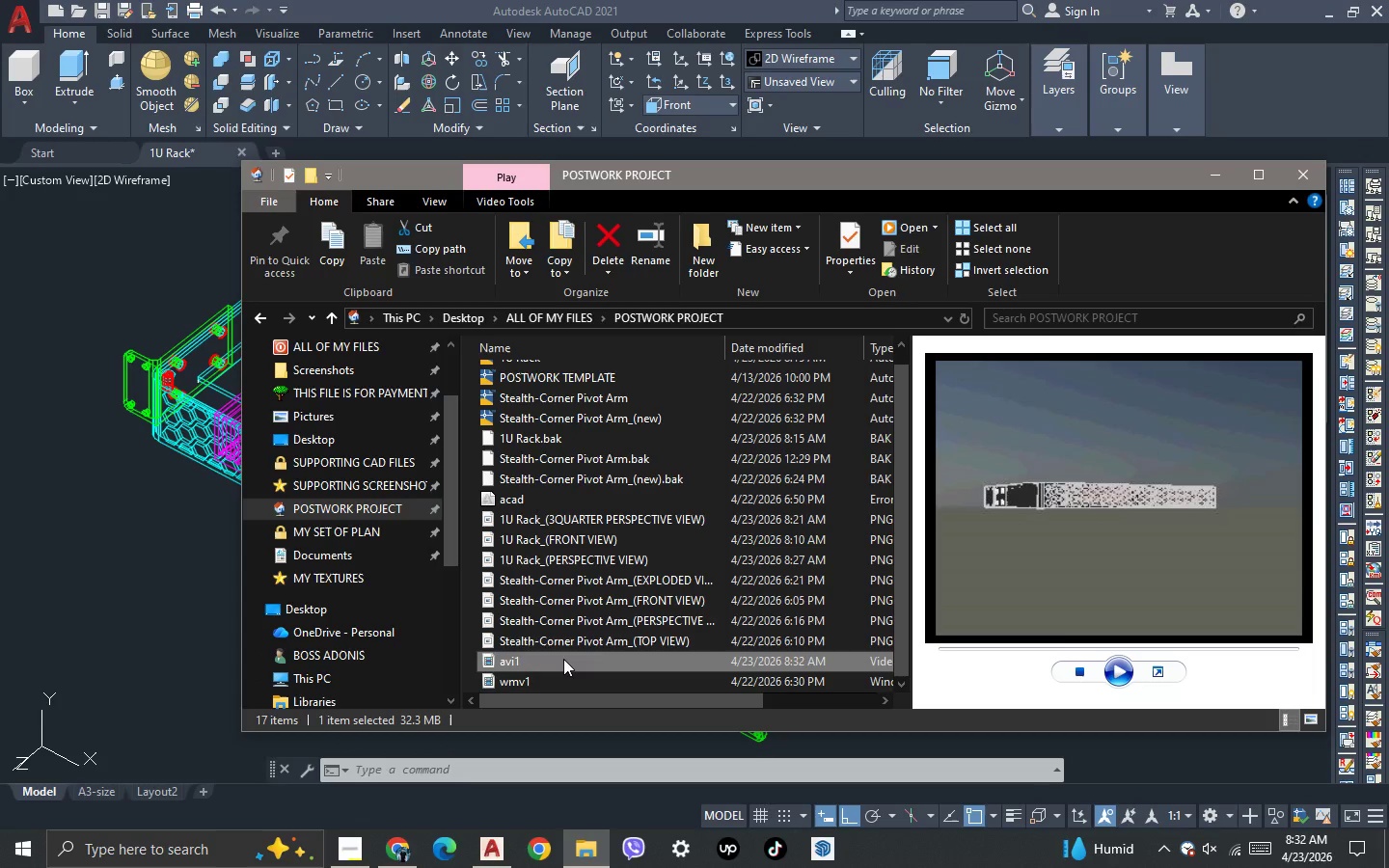 
wait(7.84)
 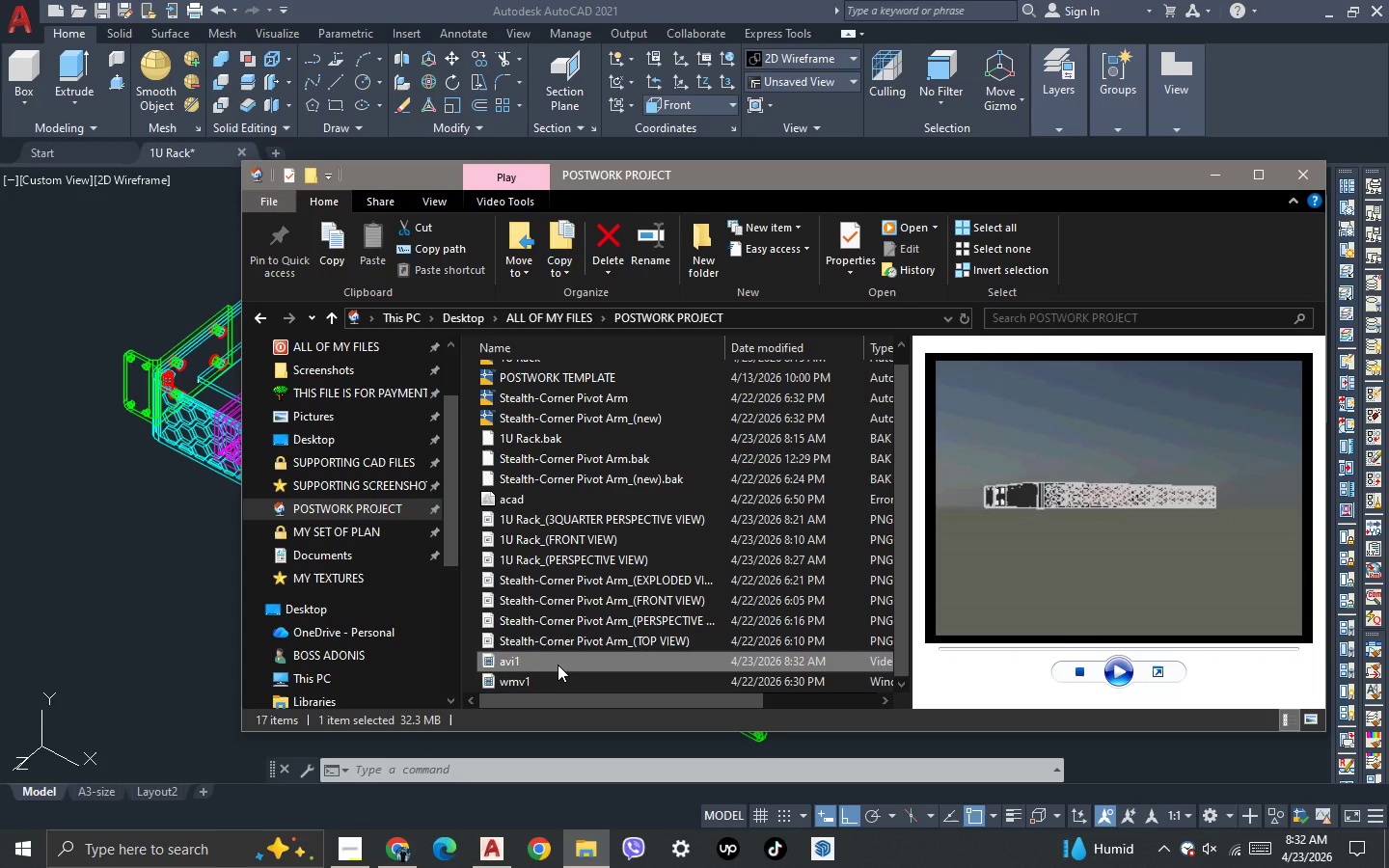 
double_click([568, 663])
 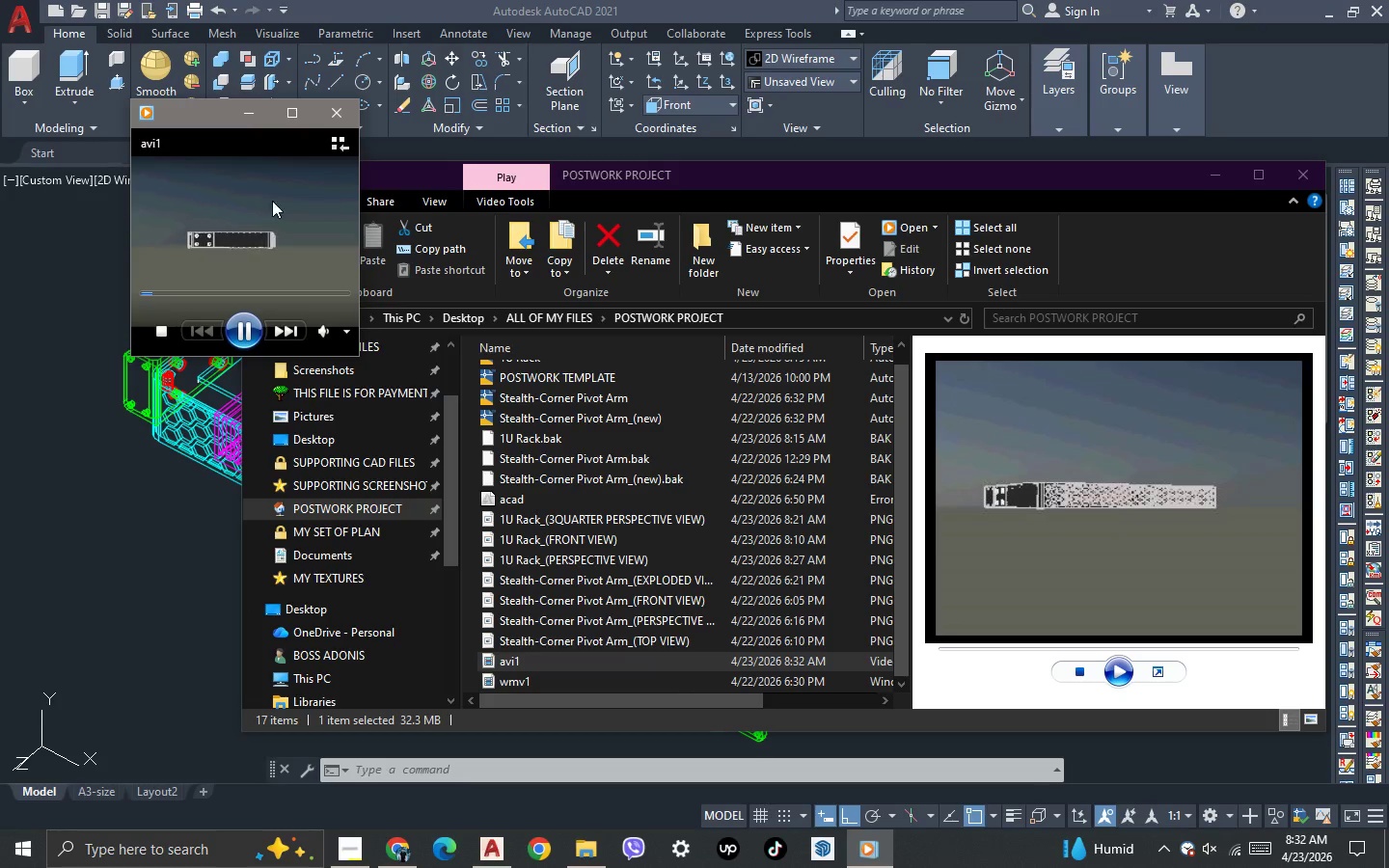 
left_click([299, 112])
 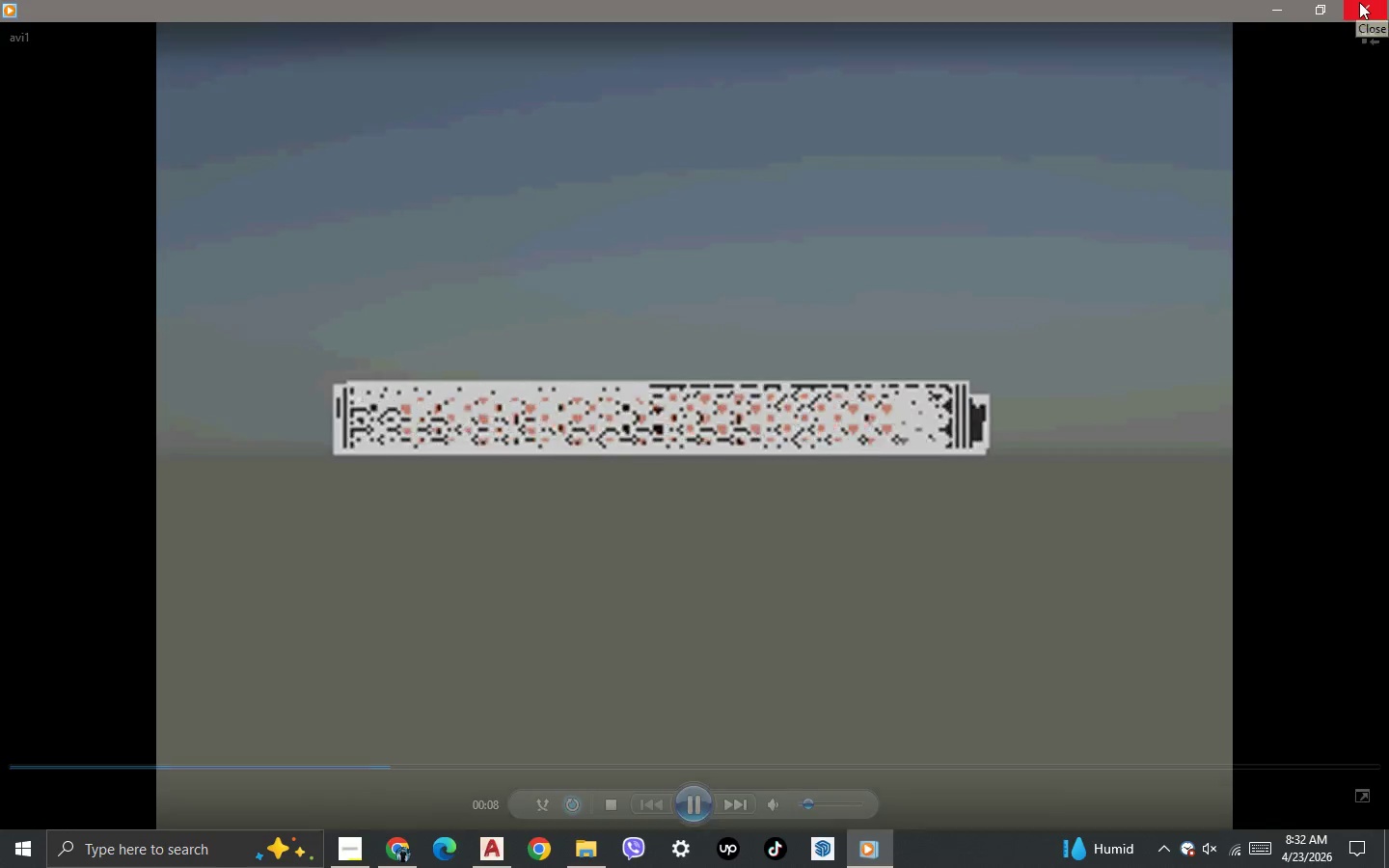 
wait(11.91)
 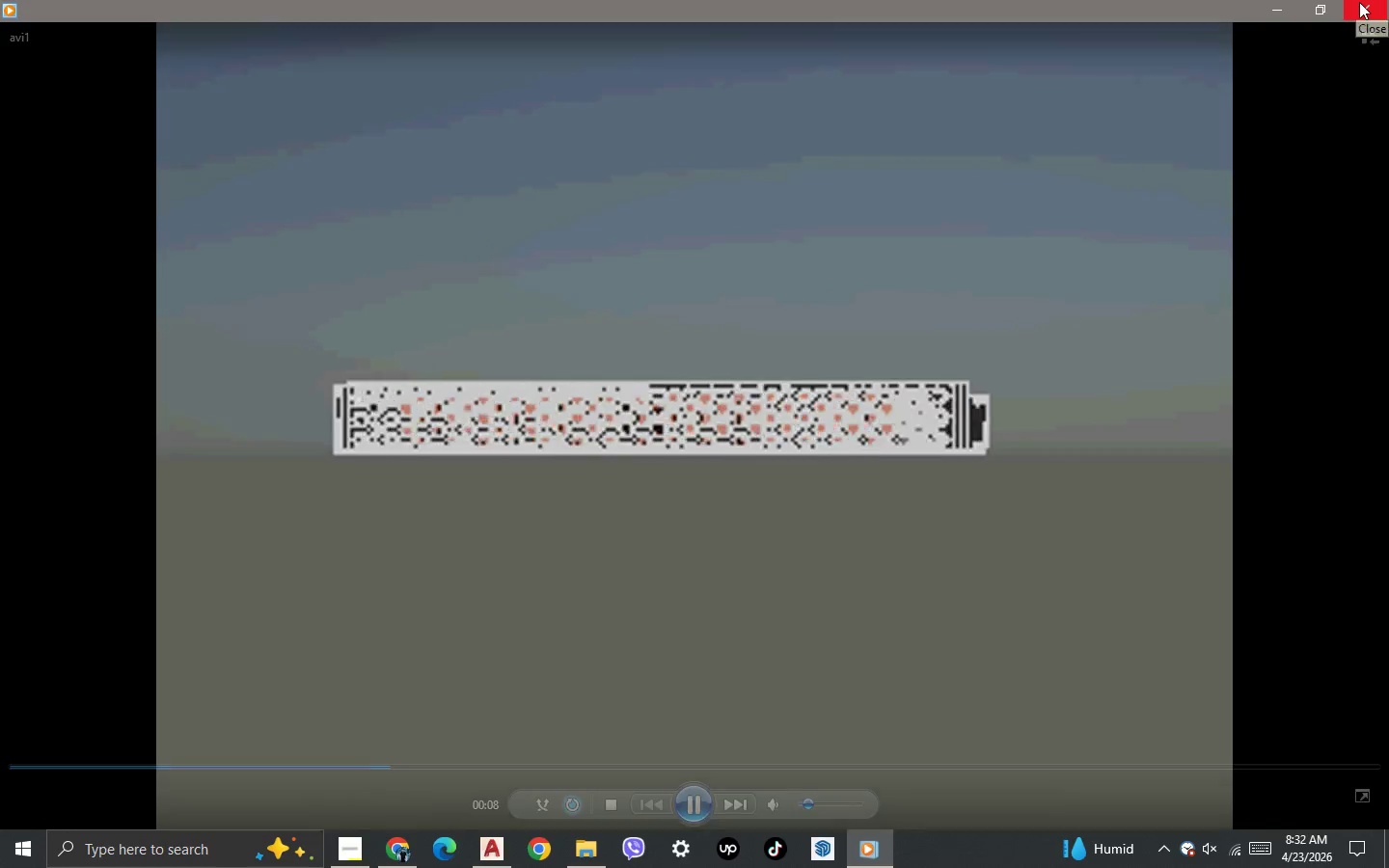 
left_click([1368, 9])
 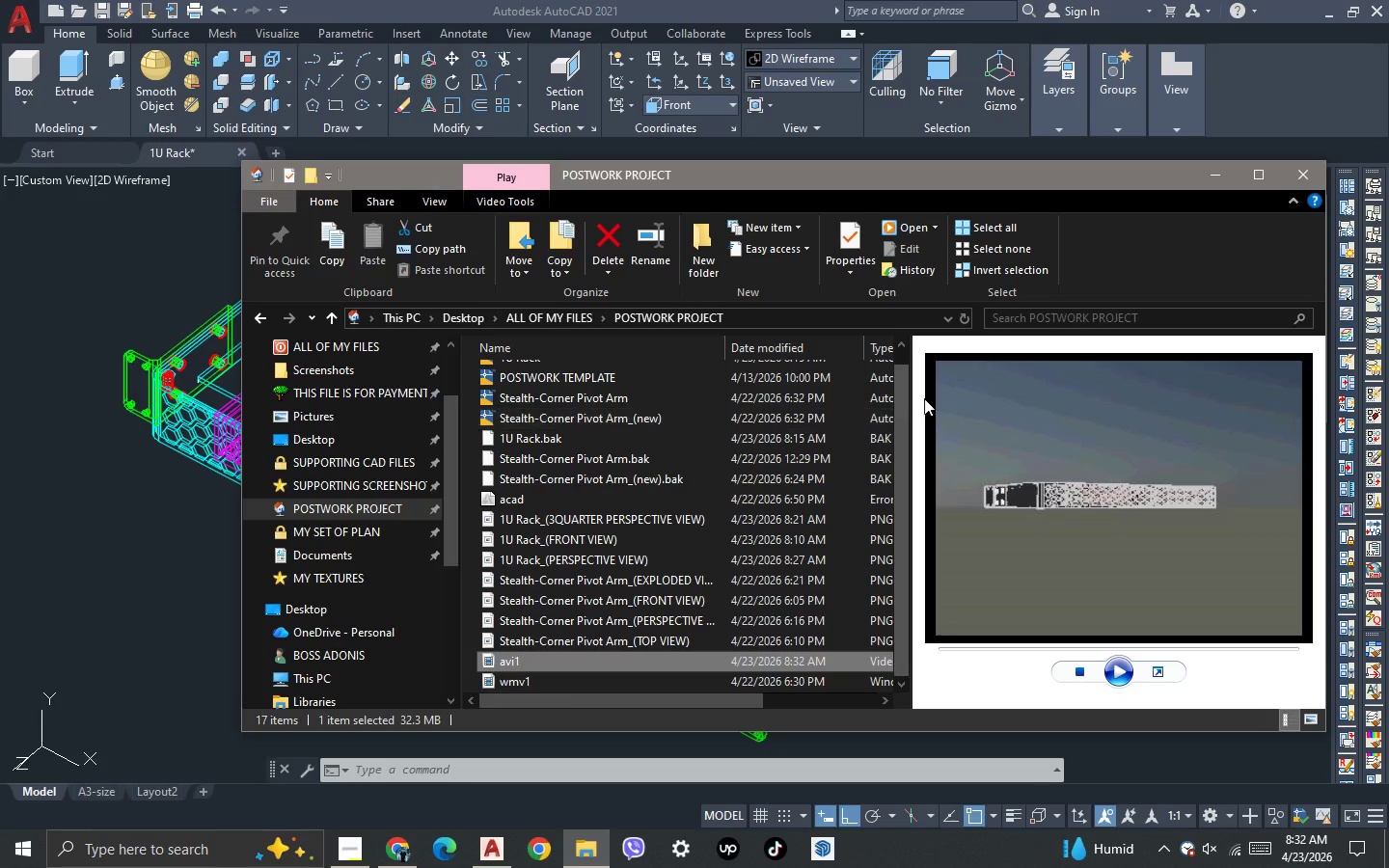 